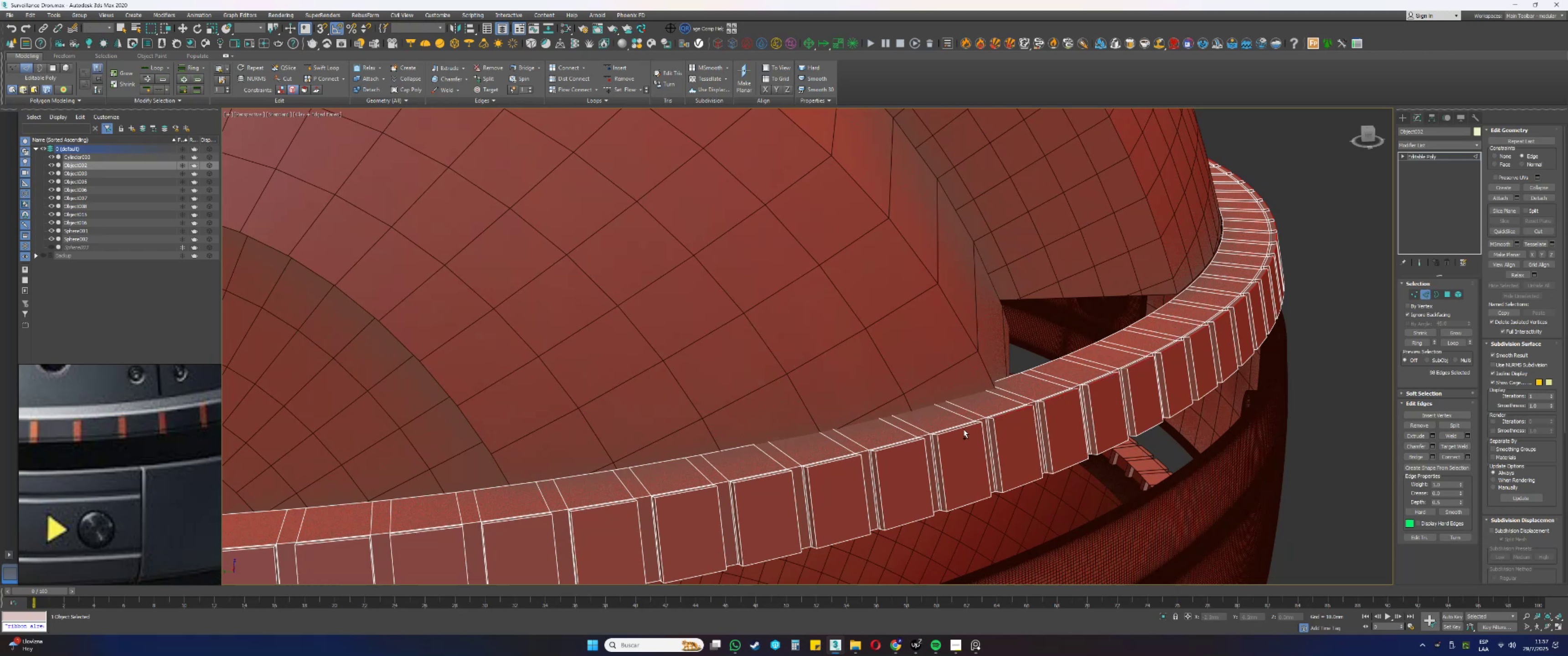 
left_click([963, 429])
 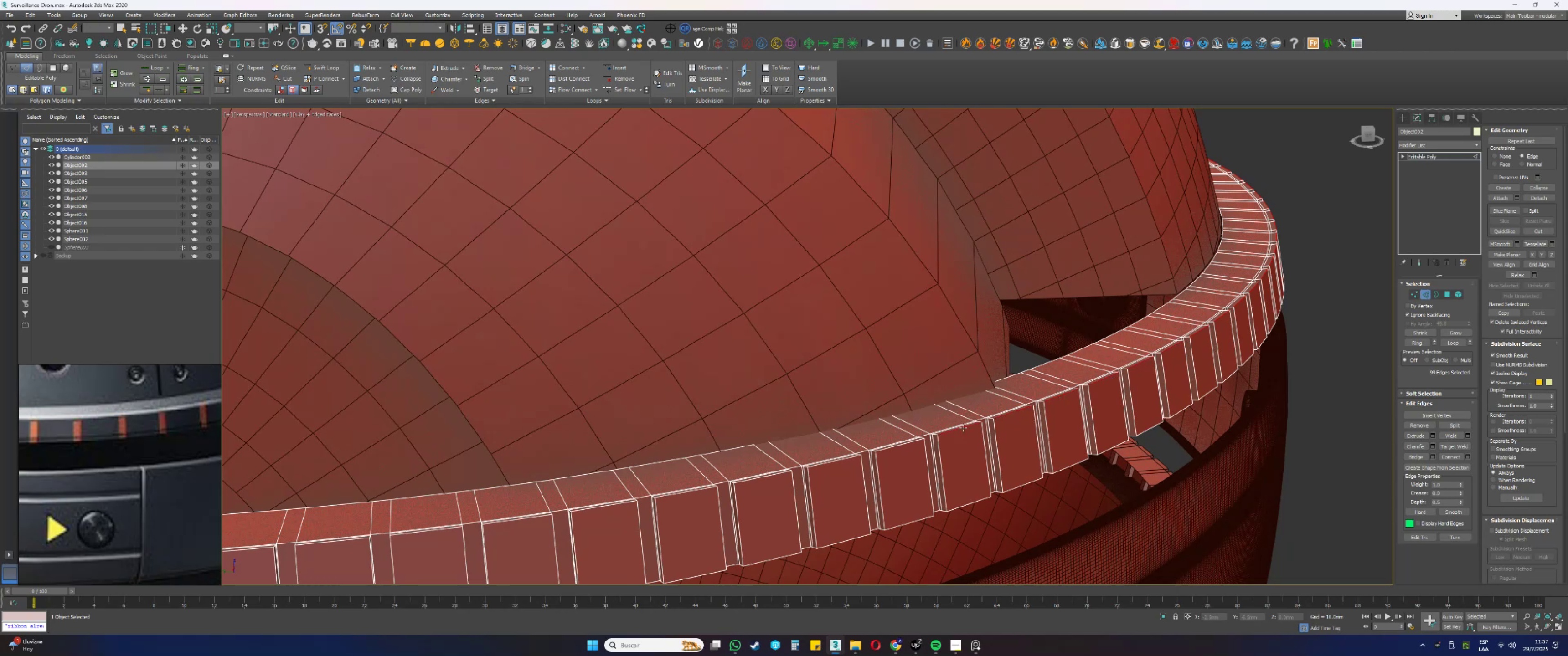 
scroll: coordinate [992, 387], scroll_direction: down, amount: 3.0
 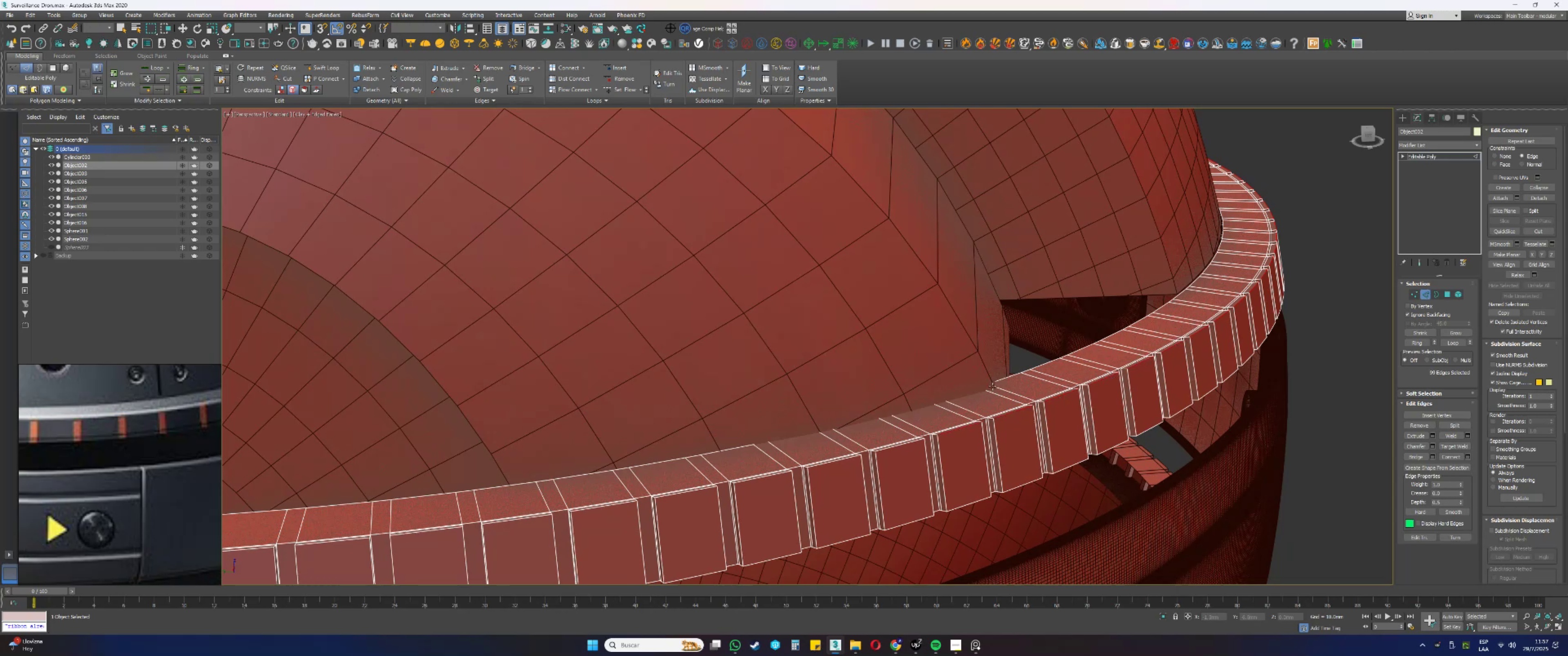 
key(Alt+AltLeft)
 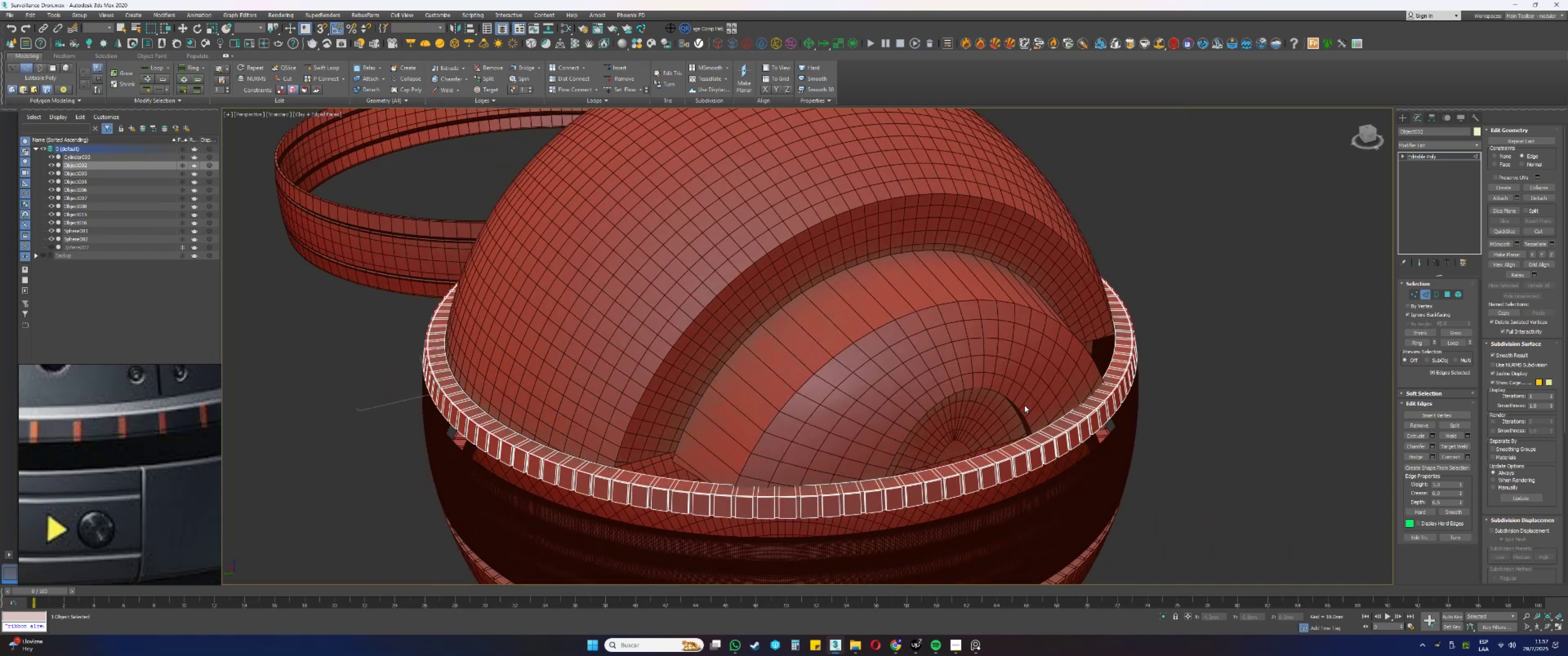 
scroll: coordinate [1093, 405], scroll_direction: up, amount: 3.0
 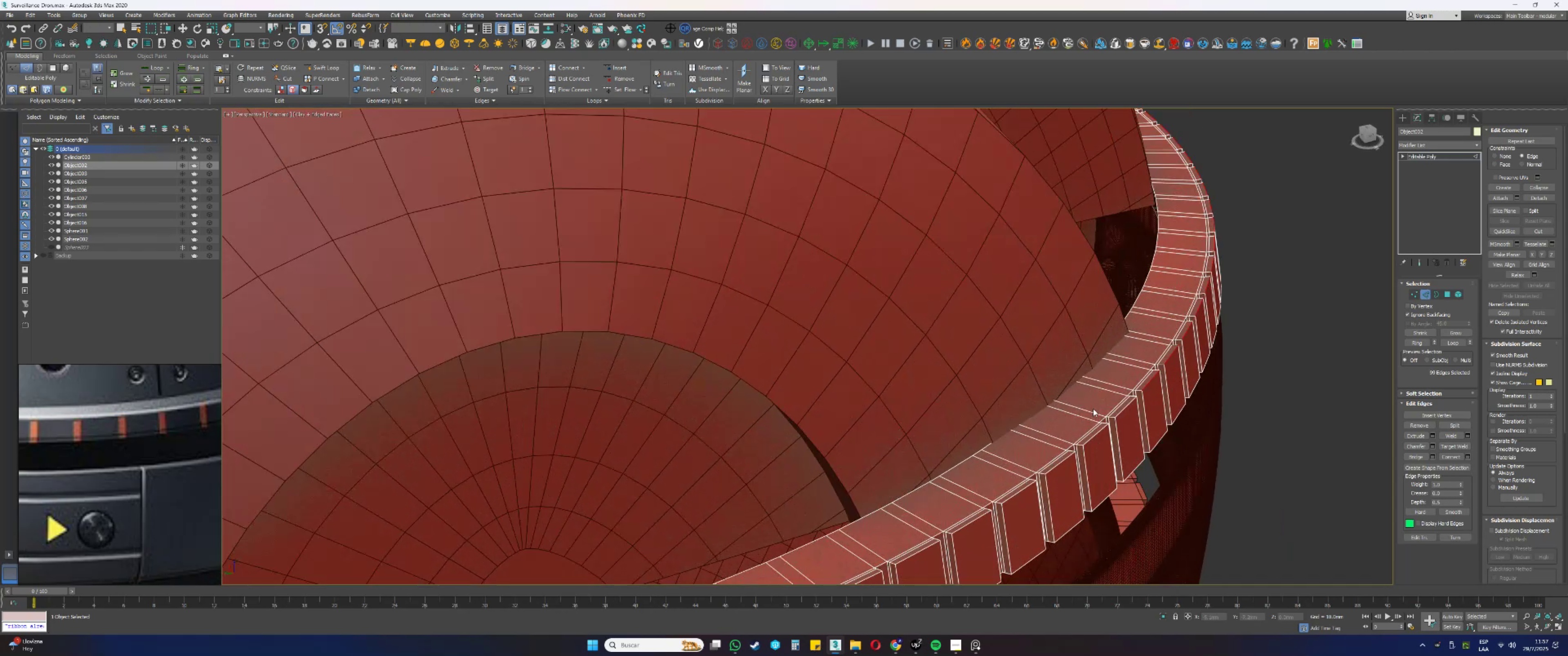 
hold_key(key=ControlLeft, duration=1.53)
left_click([1127, 405])
 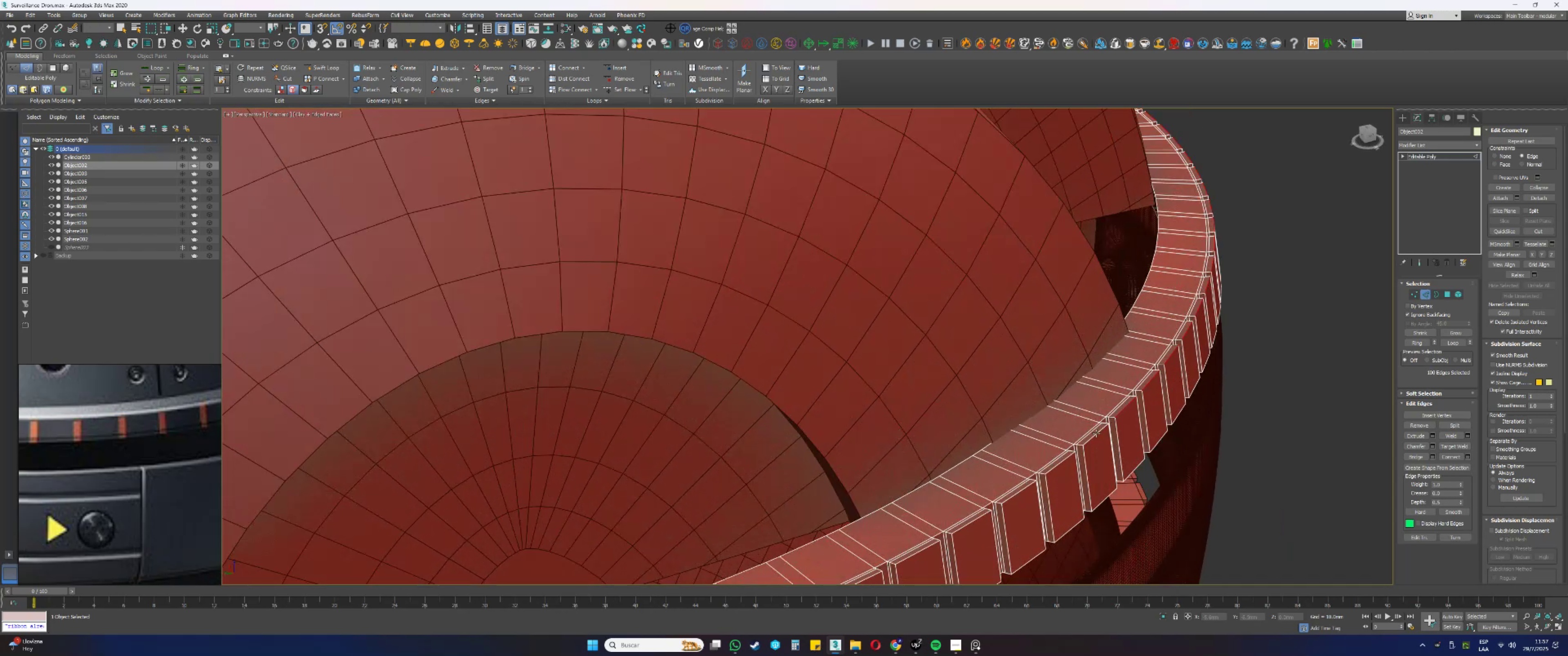 
left_click([1095, 435])
 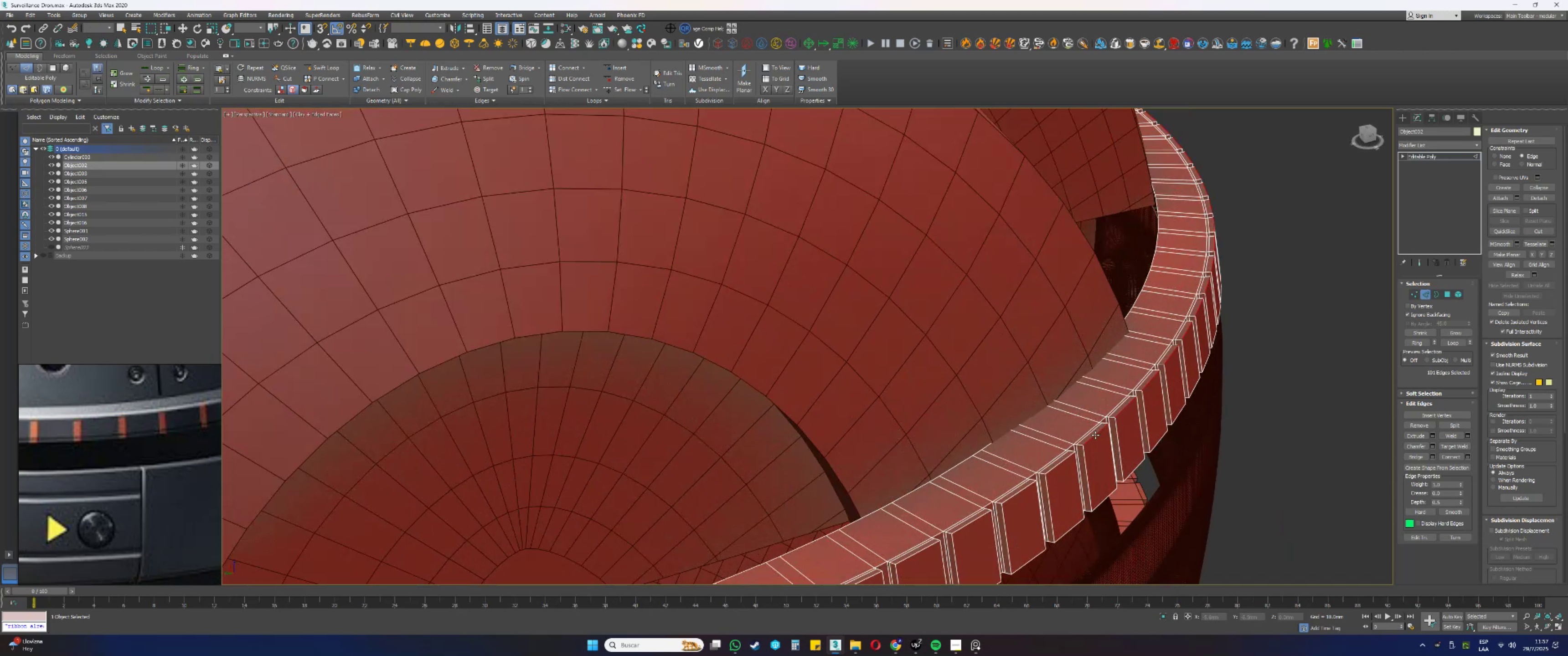 
hold_key(key=ControlLeft, duration=1.37)
left_click([1066, 459])
 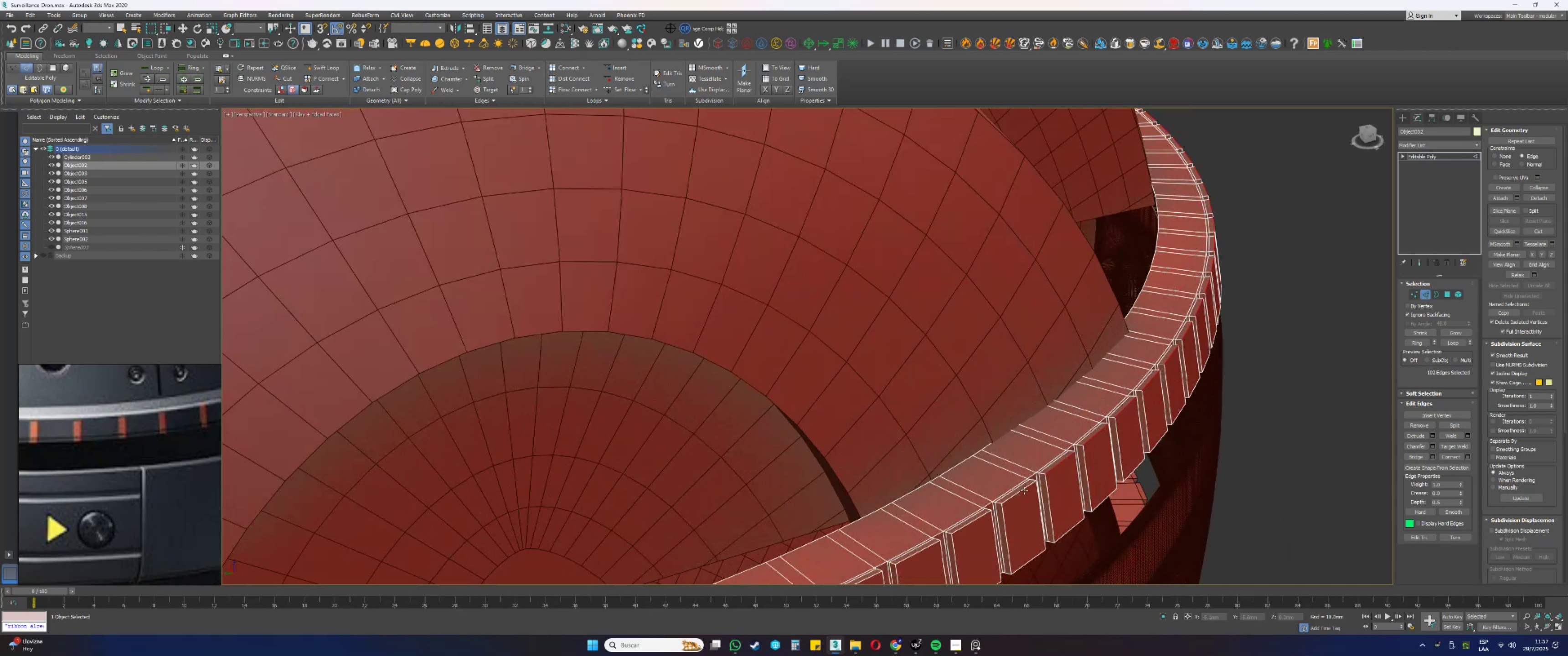 
left_click([1022, 492])
 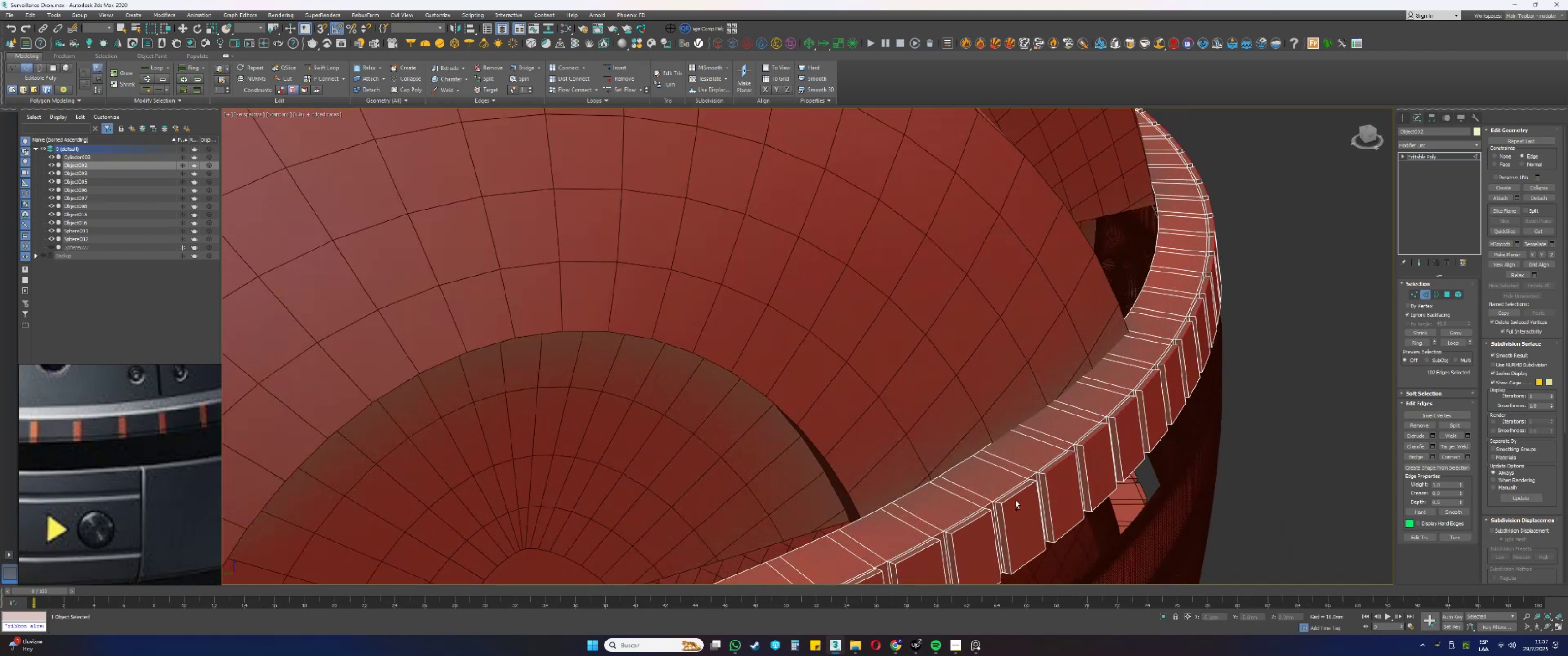 
hold_key(key=ControlLeft, duration=0.35)
left_click([1017, 493])
 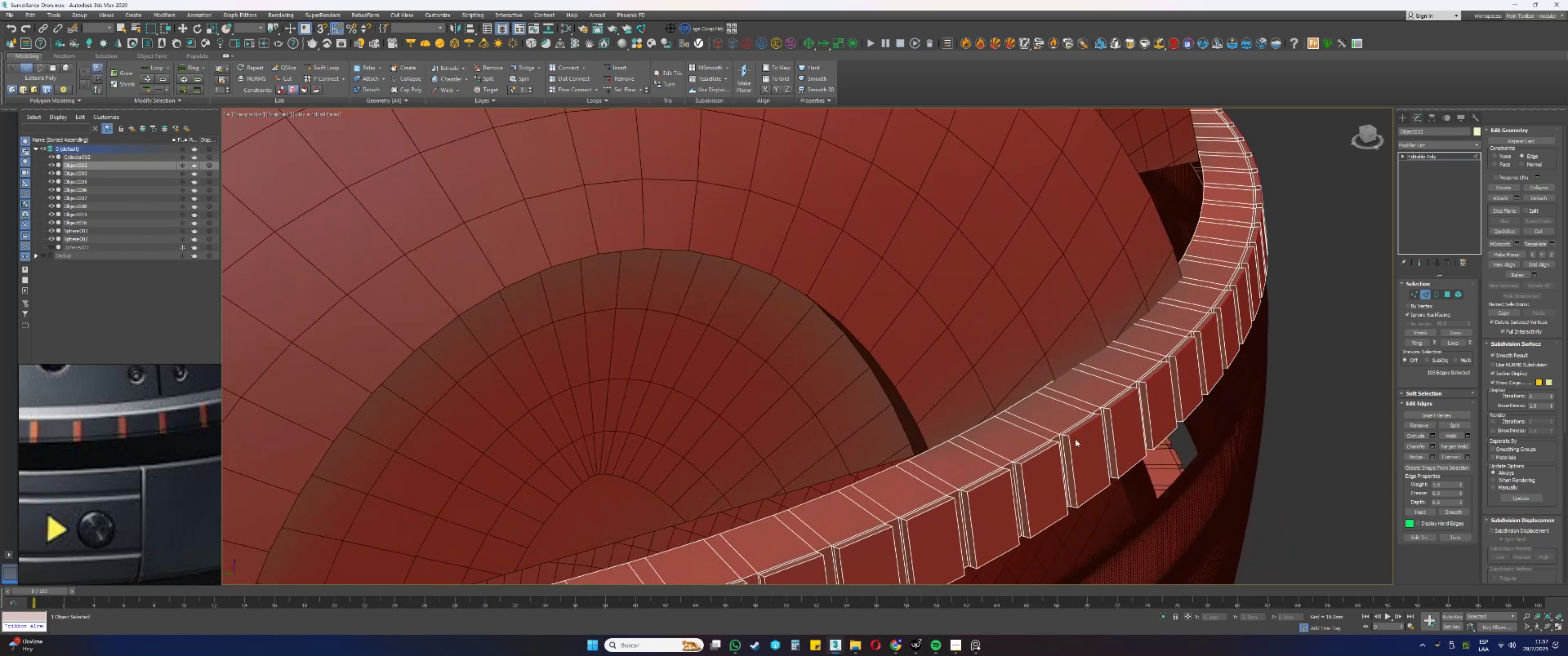 
key(Alt+AltLeft)
 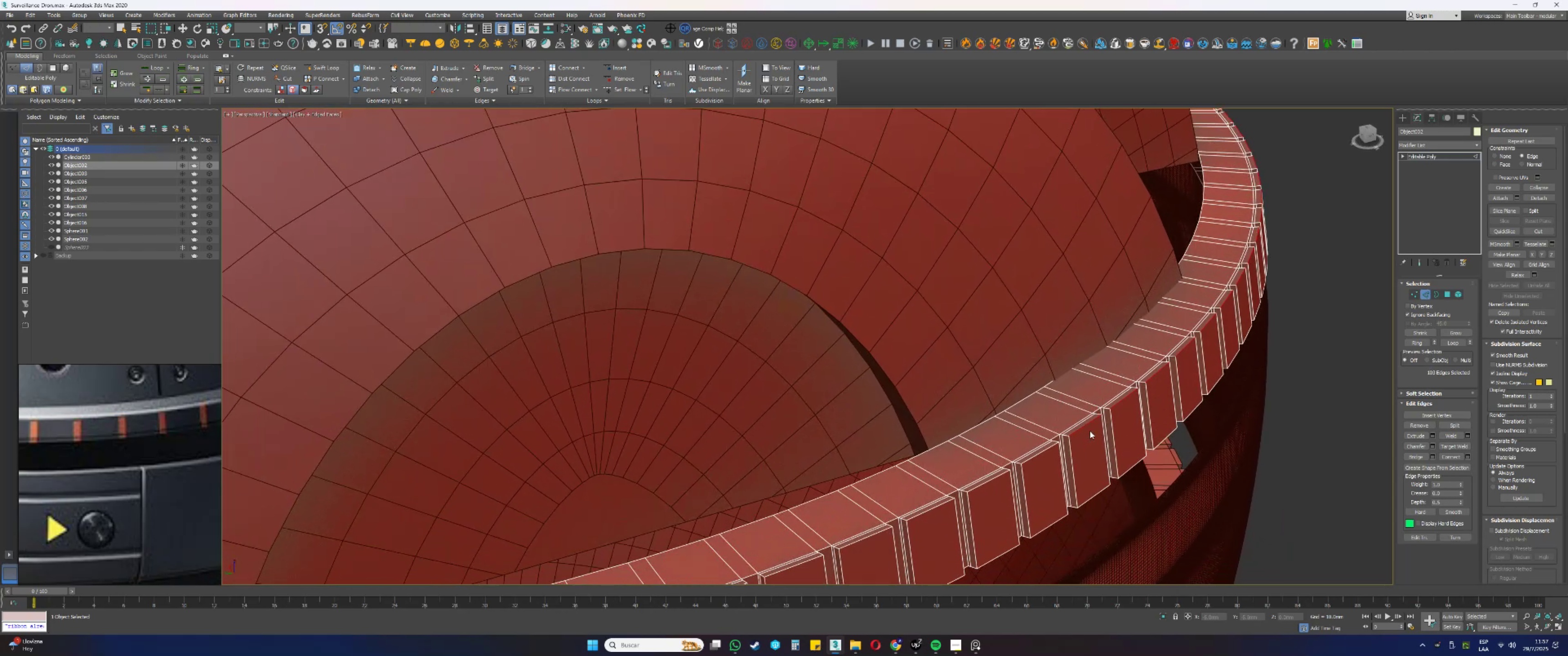 
key(F3)
 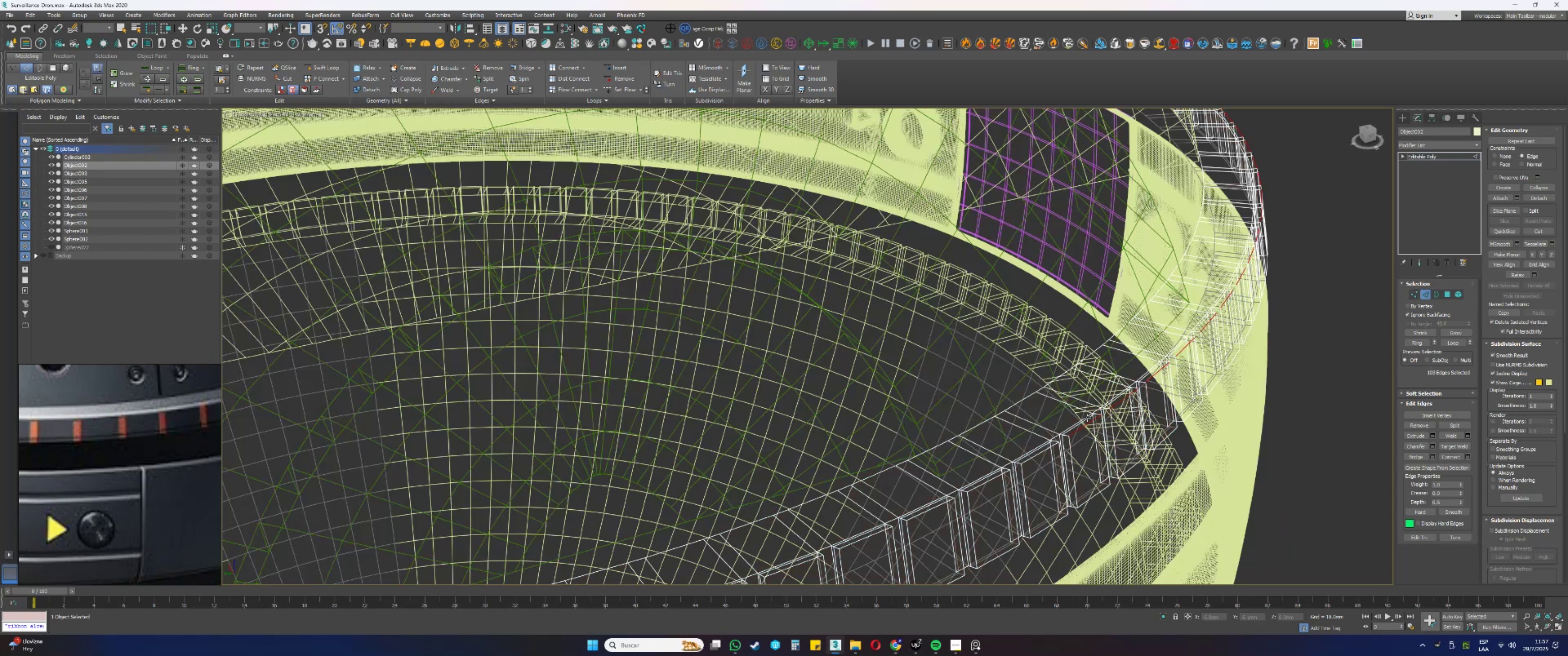 
key(F3)
 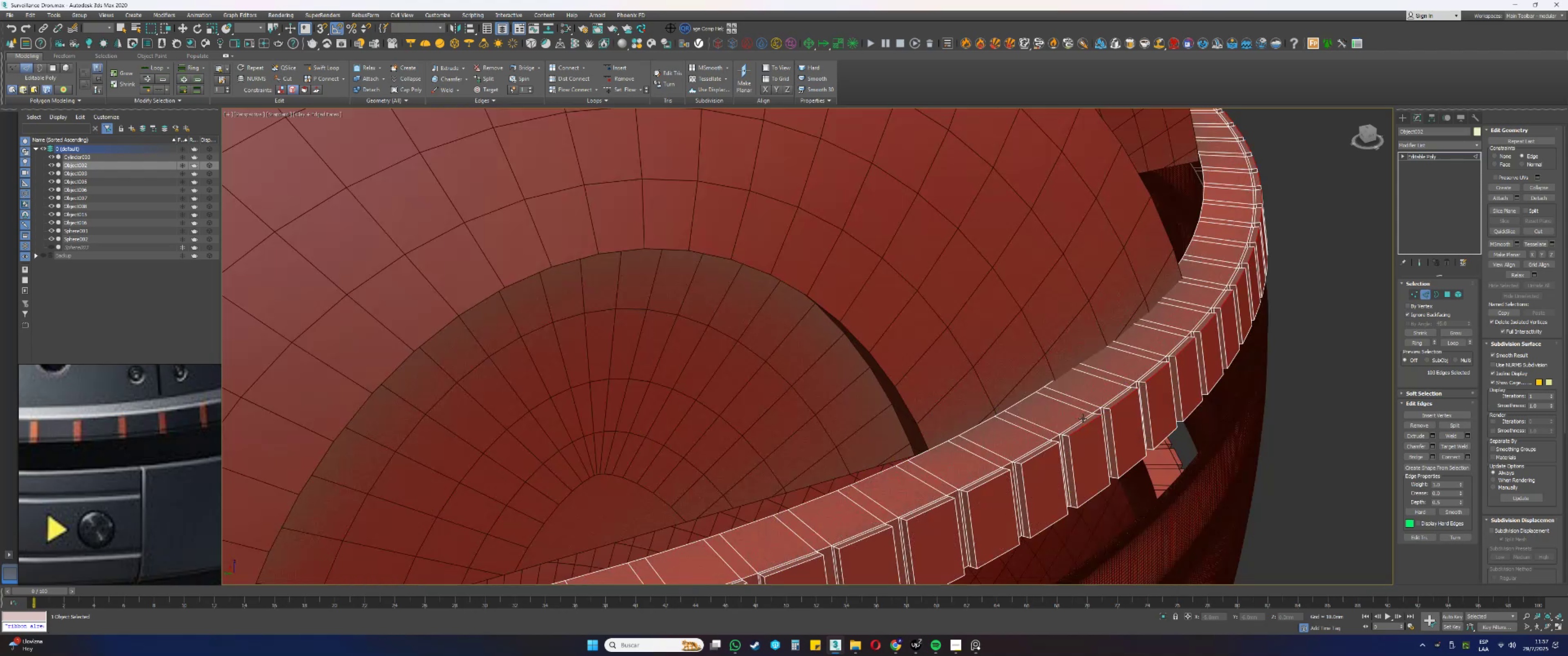 
key(F3)
 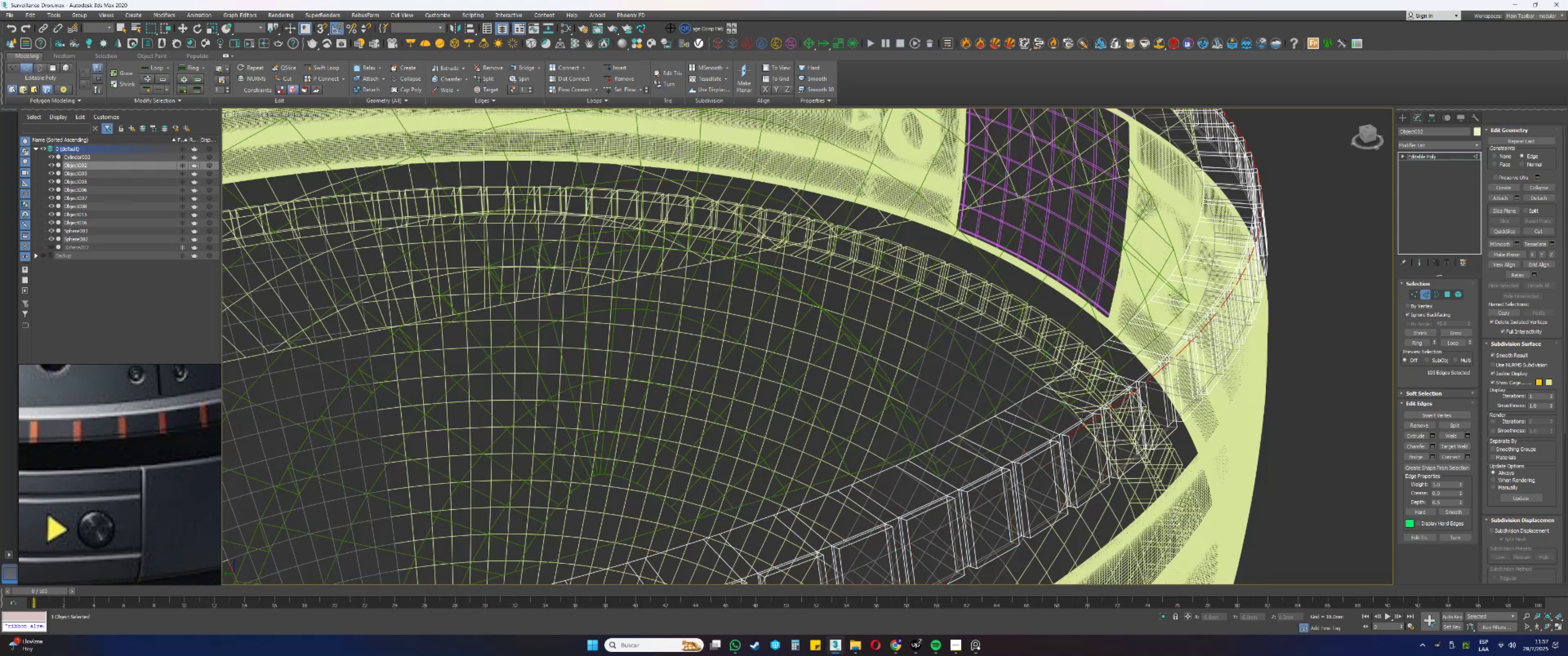 
hold_key(key=AltLeft, duration=0.52)
 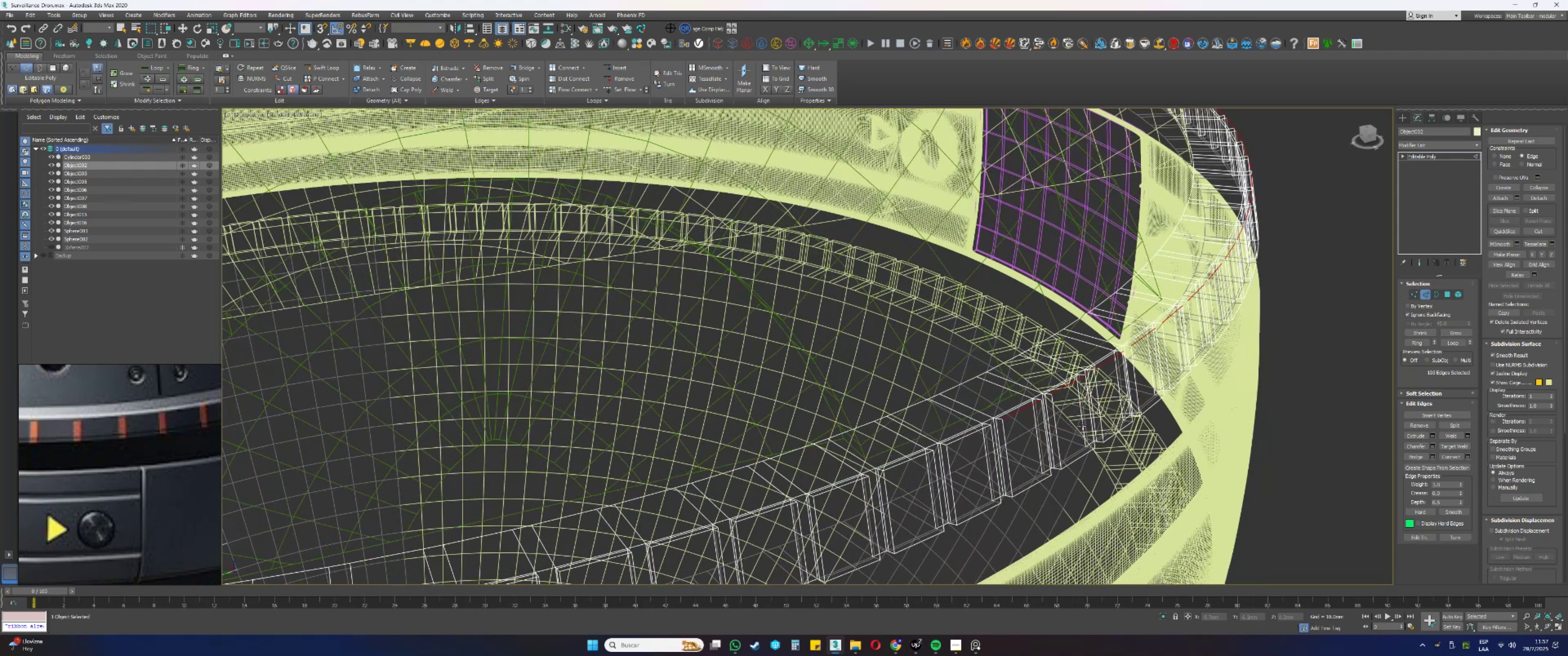 
key(F3)
 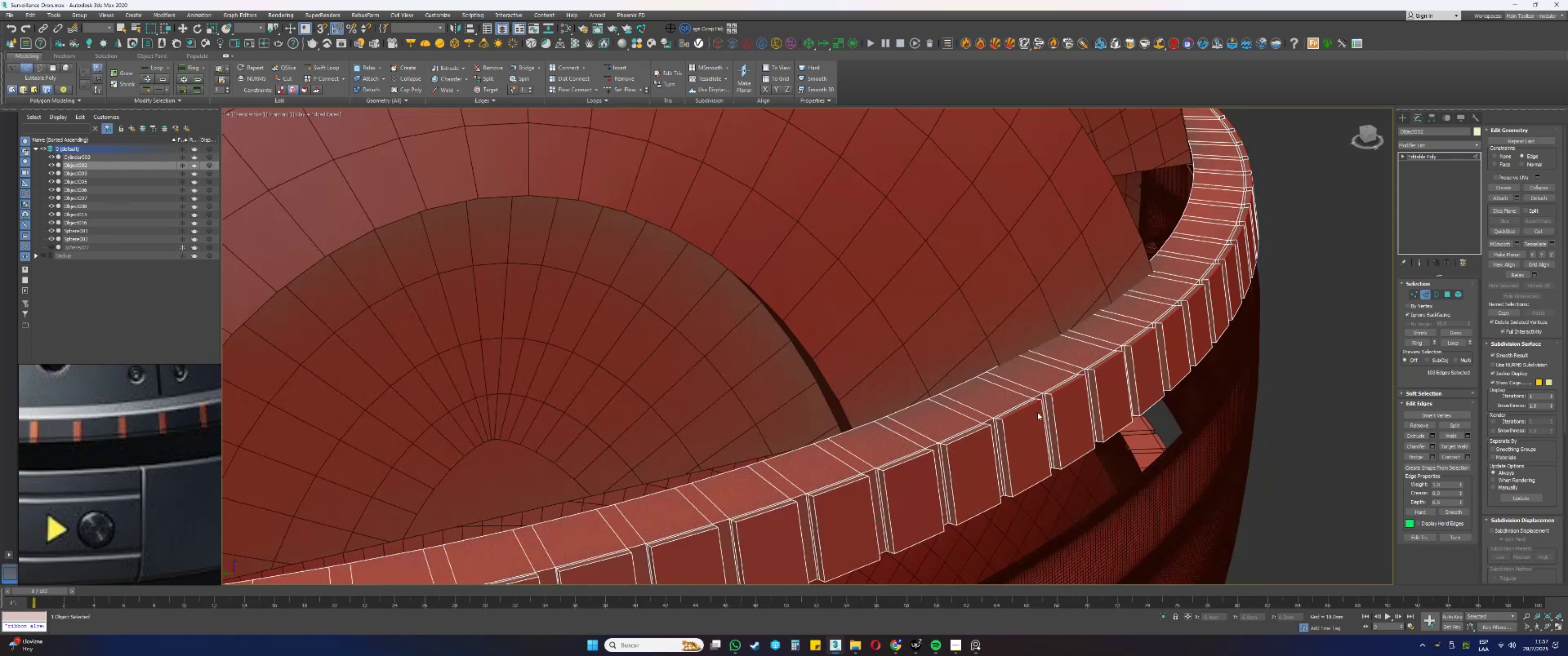 
hold_key(key=ControlLeft, duration=1.5)
left_click([971, 434])
 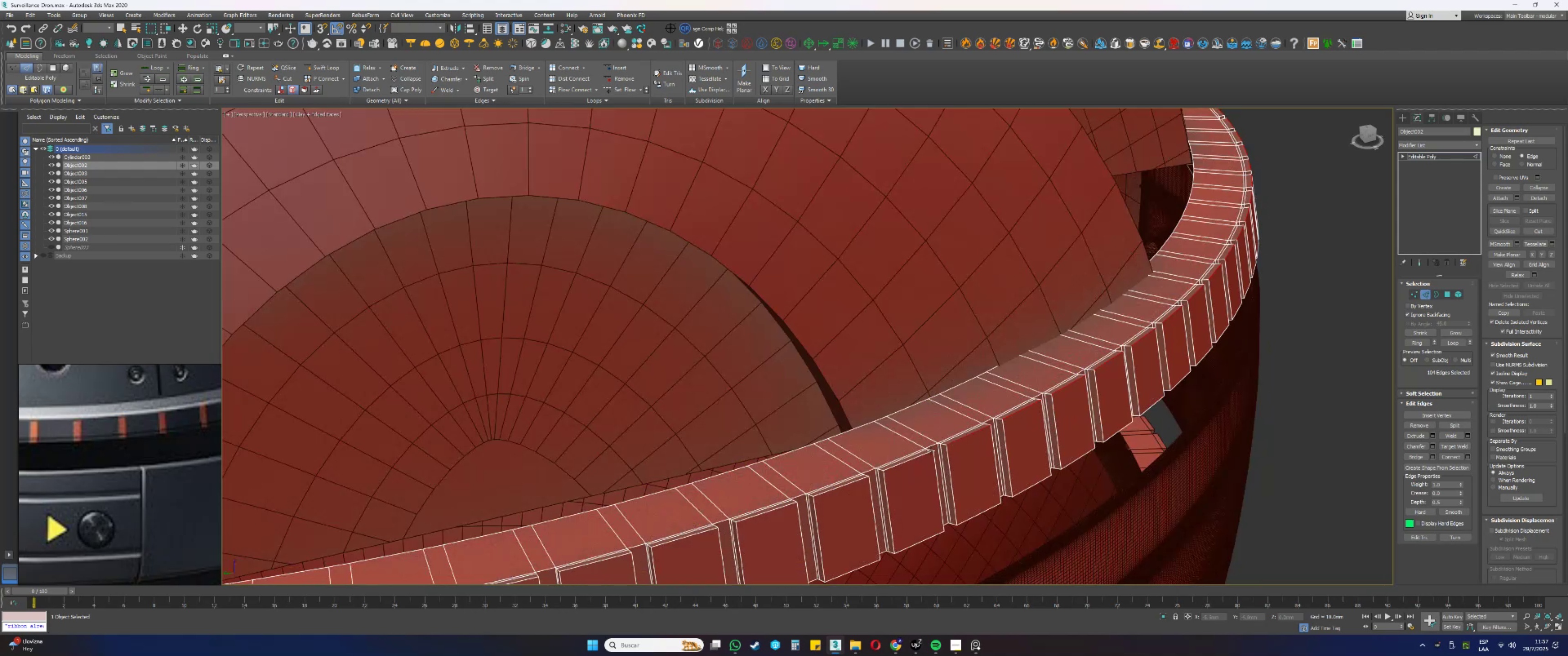 
hold_key(key=ControlLeft, duration=1.51)
left_click([920, 457])
 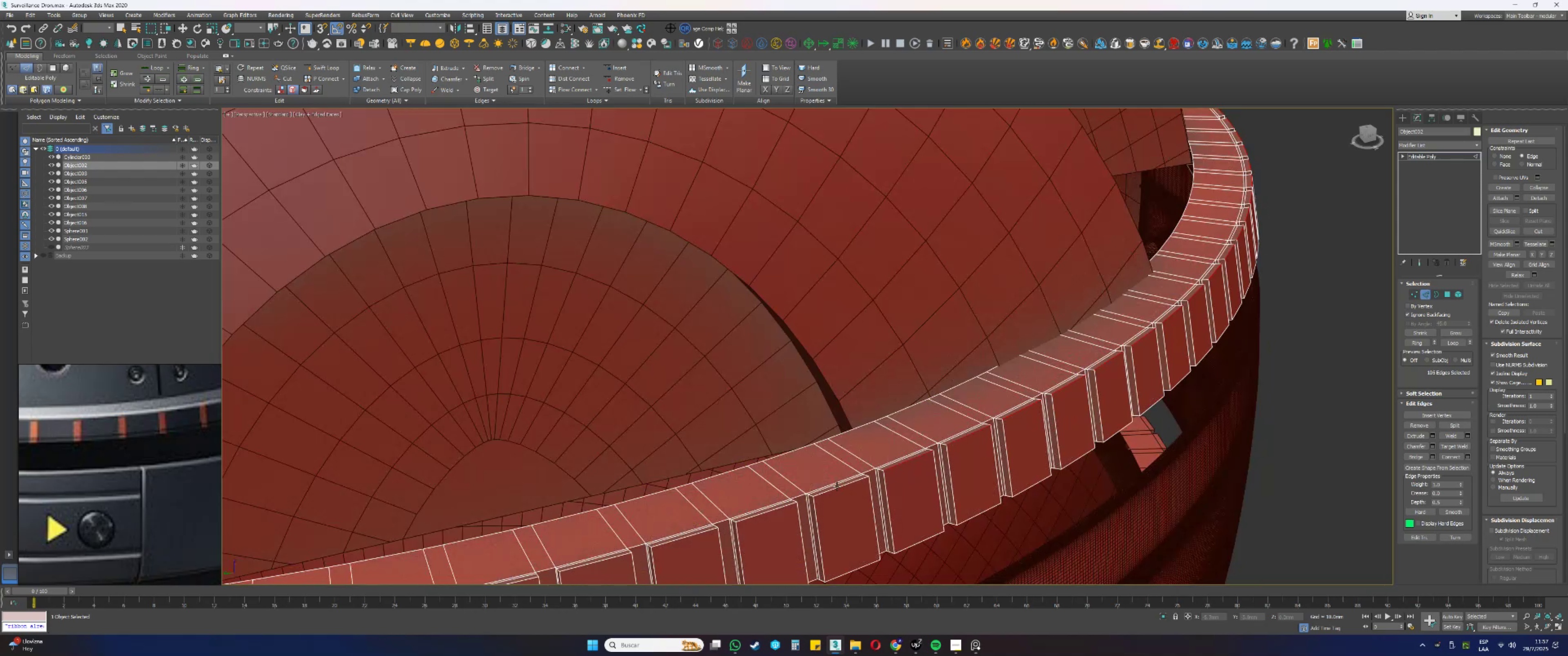 
left_click([835, 488])
 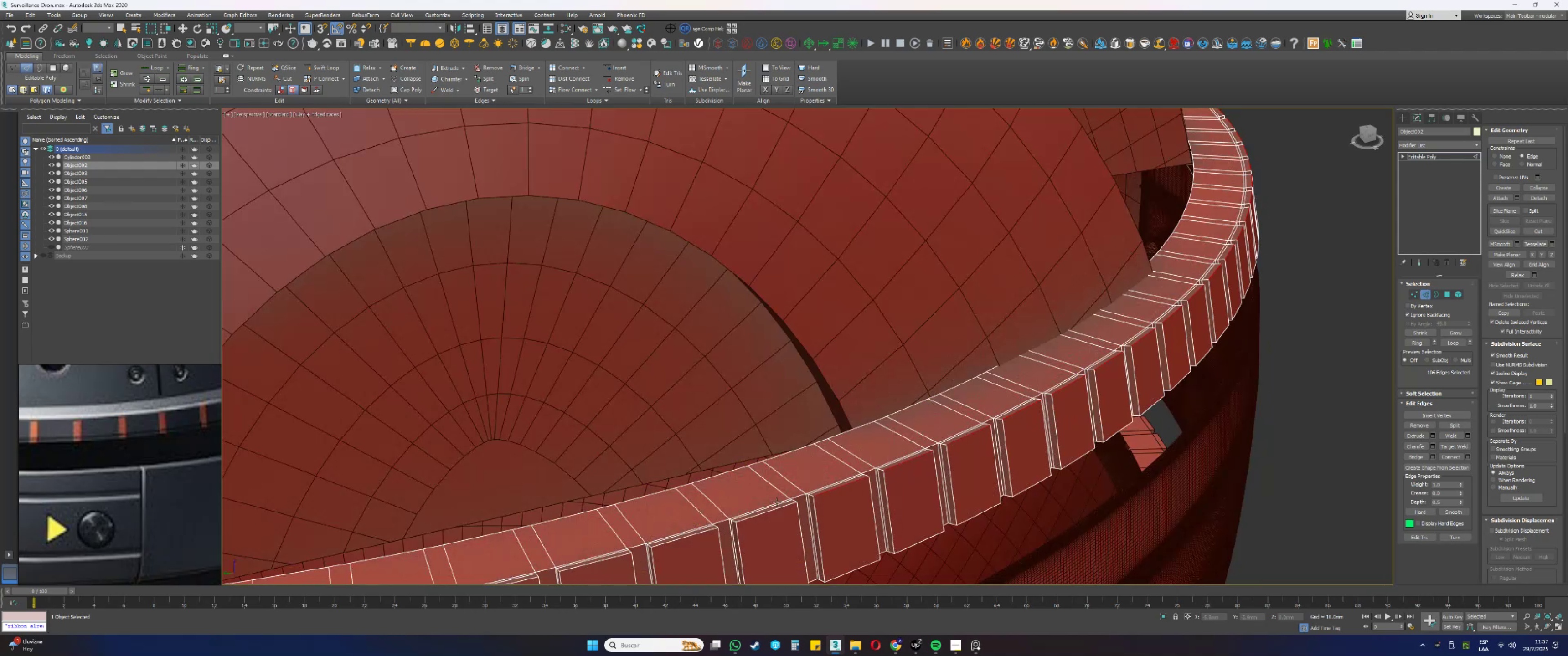 
hold_key(key=ControlLeft, duration=0.47)
 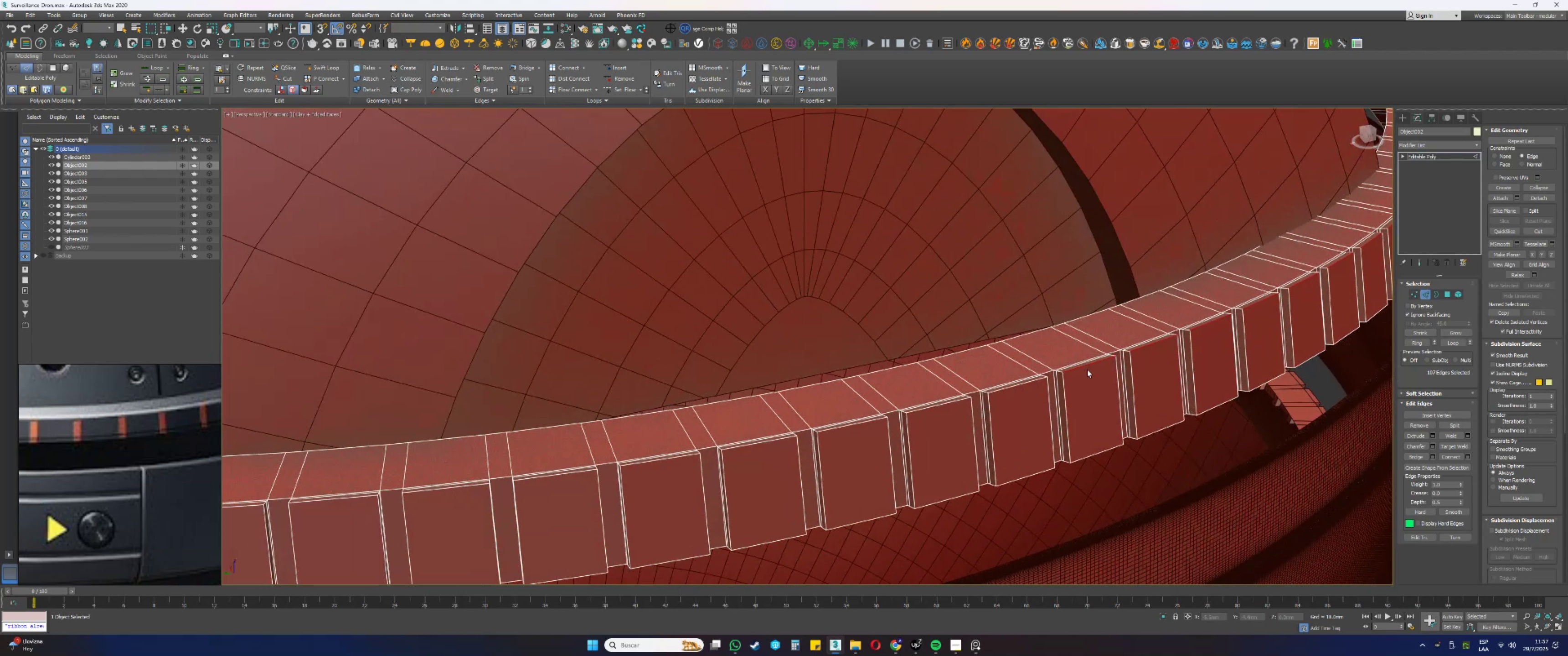 
hold_key(key=ControlLeft, duration=1.54)
left_click([1023, 386])
 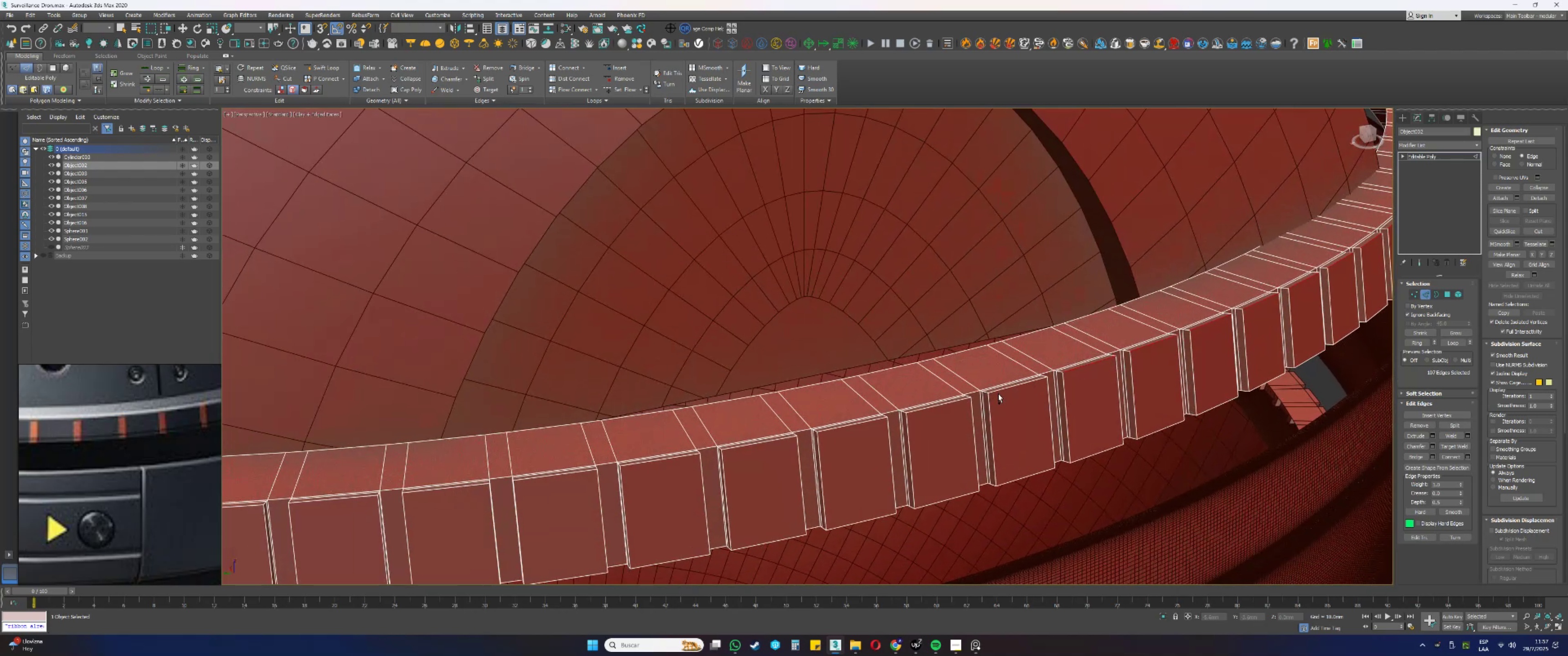 
left_click([1000, 392])
 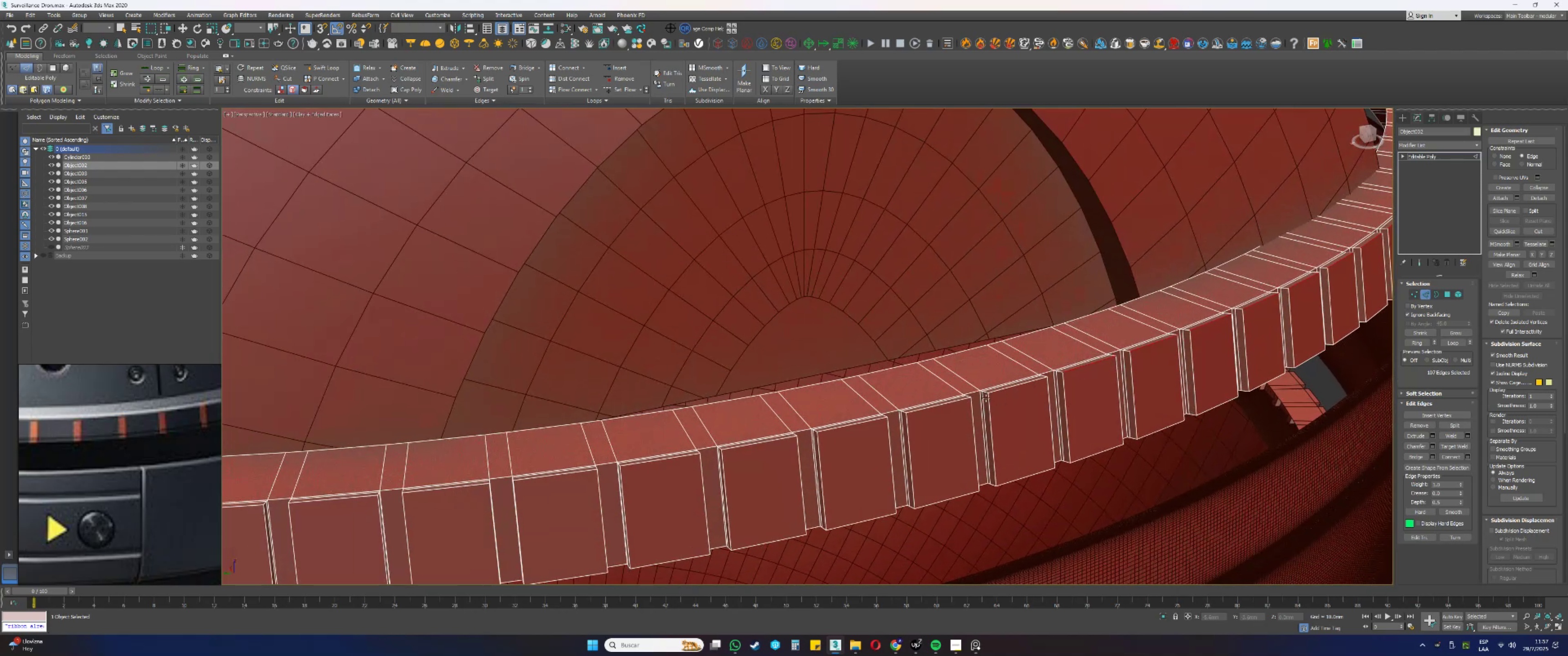 
hold_key(key=ControlLeft, duration=0.62)
 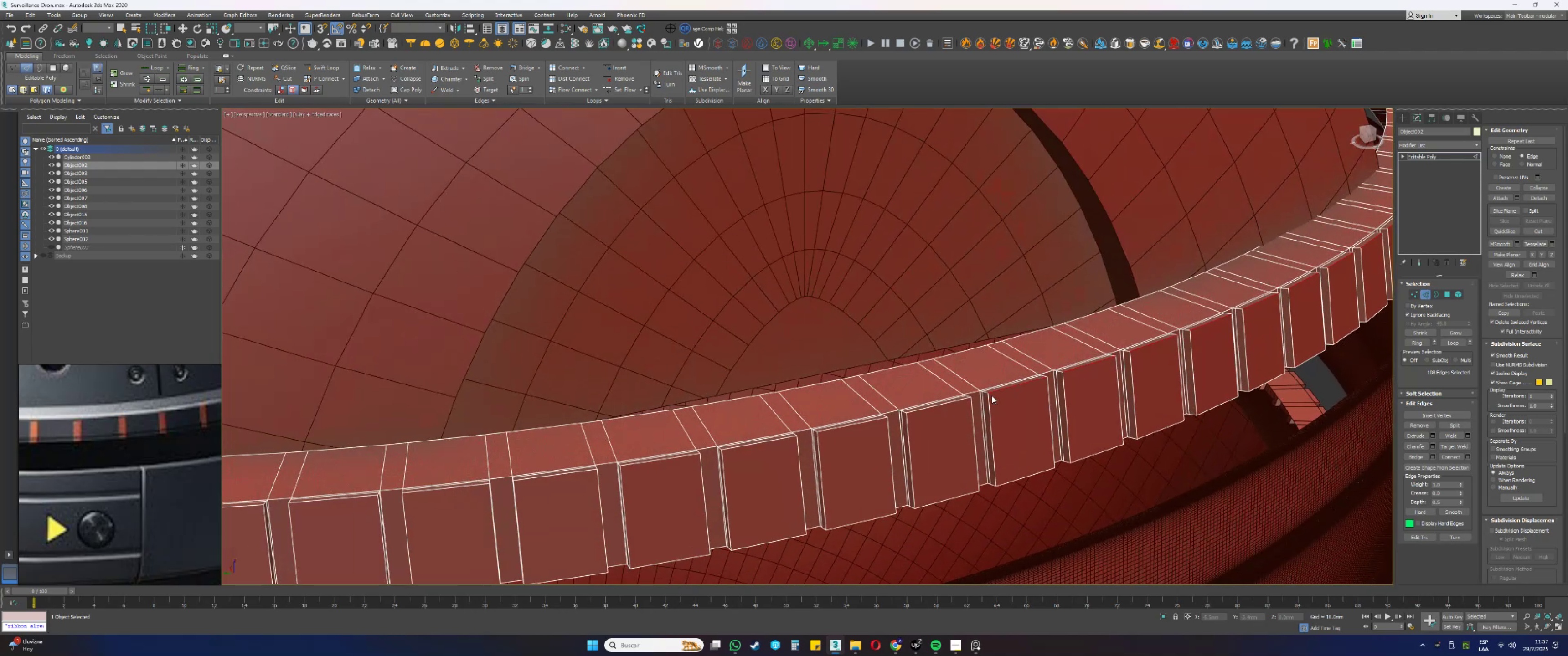 
key(F3)
 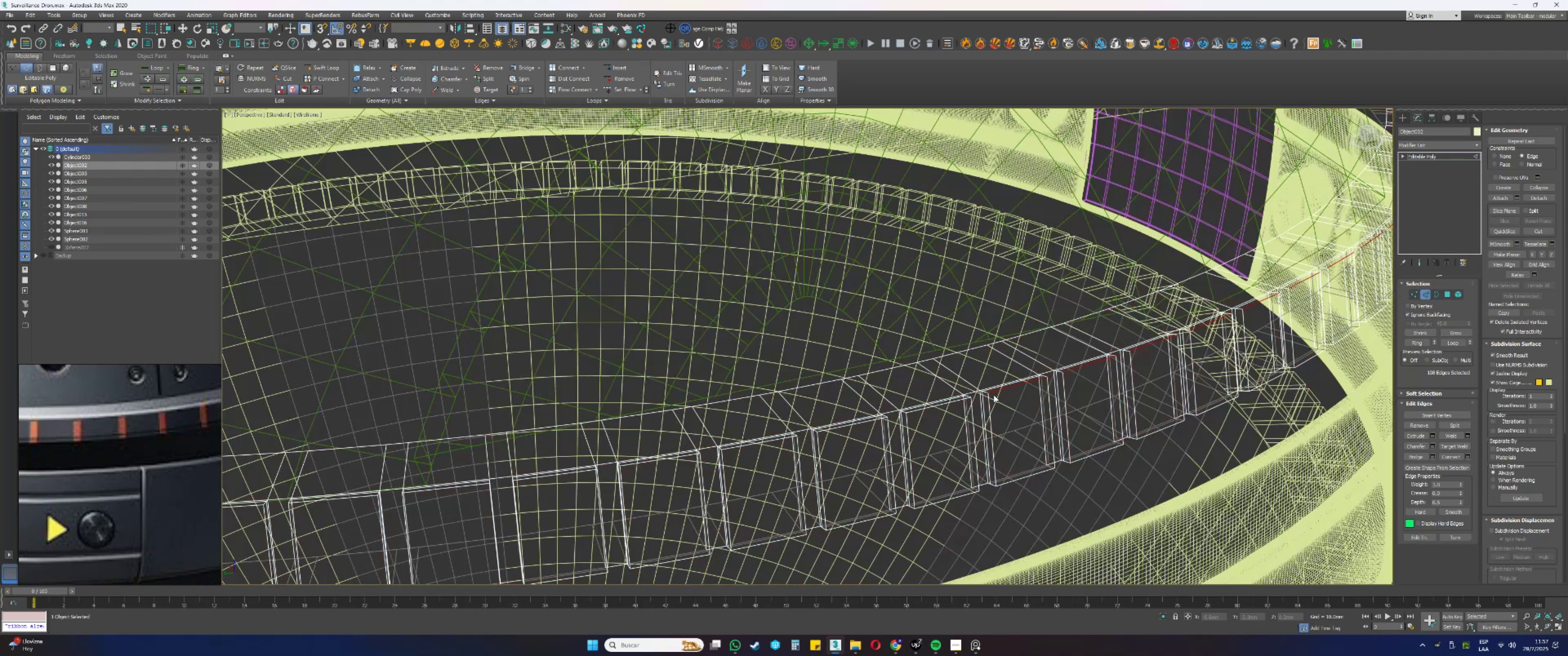 
key(F3)
 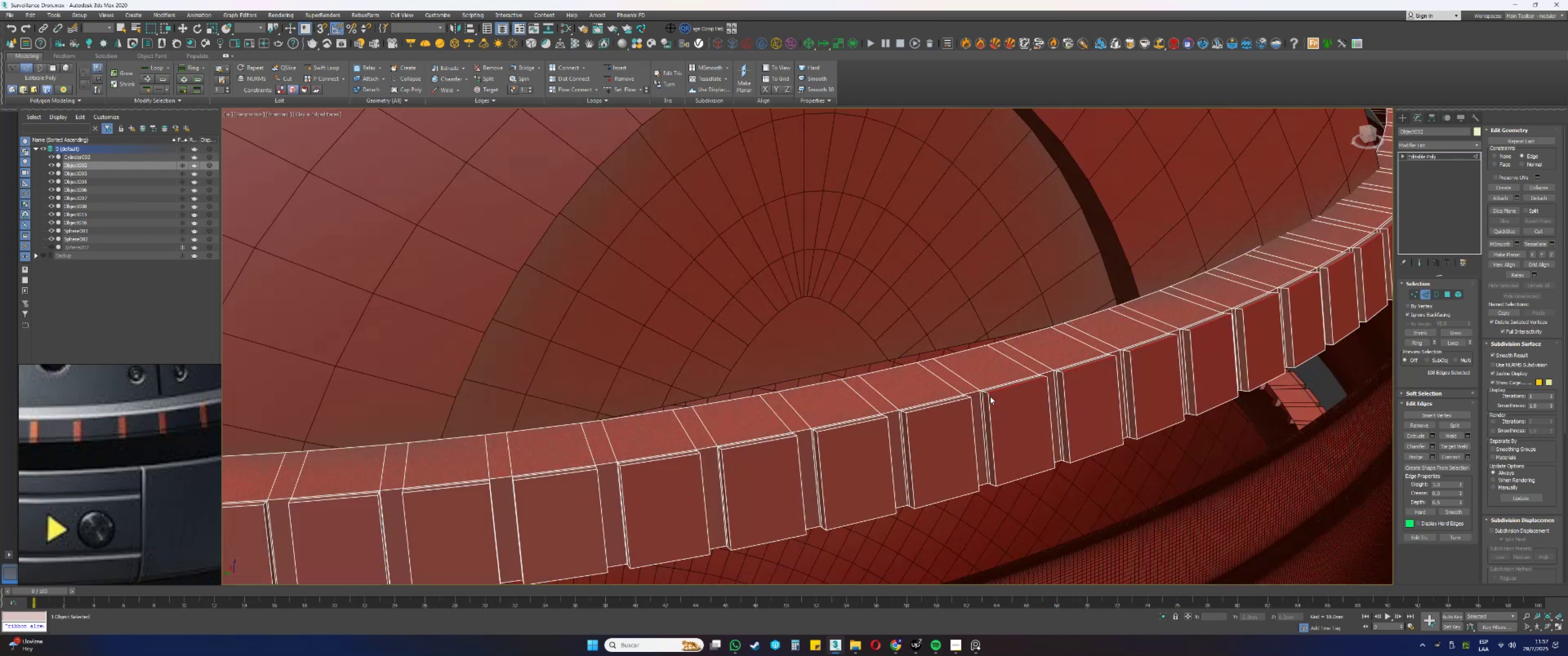 
key(Control+ControlLeft)
 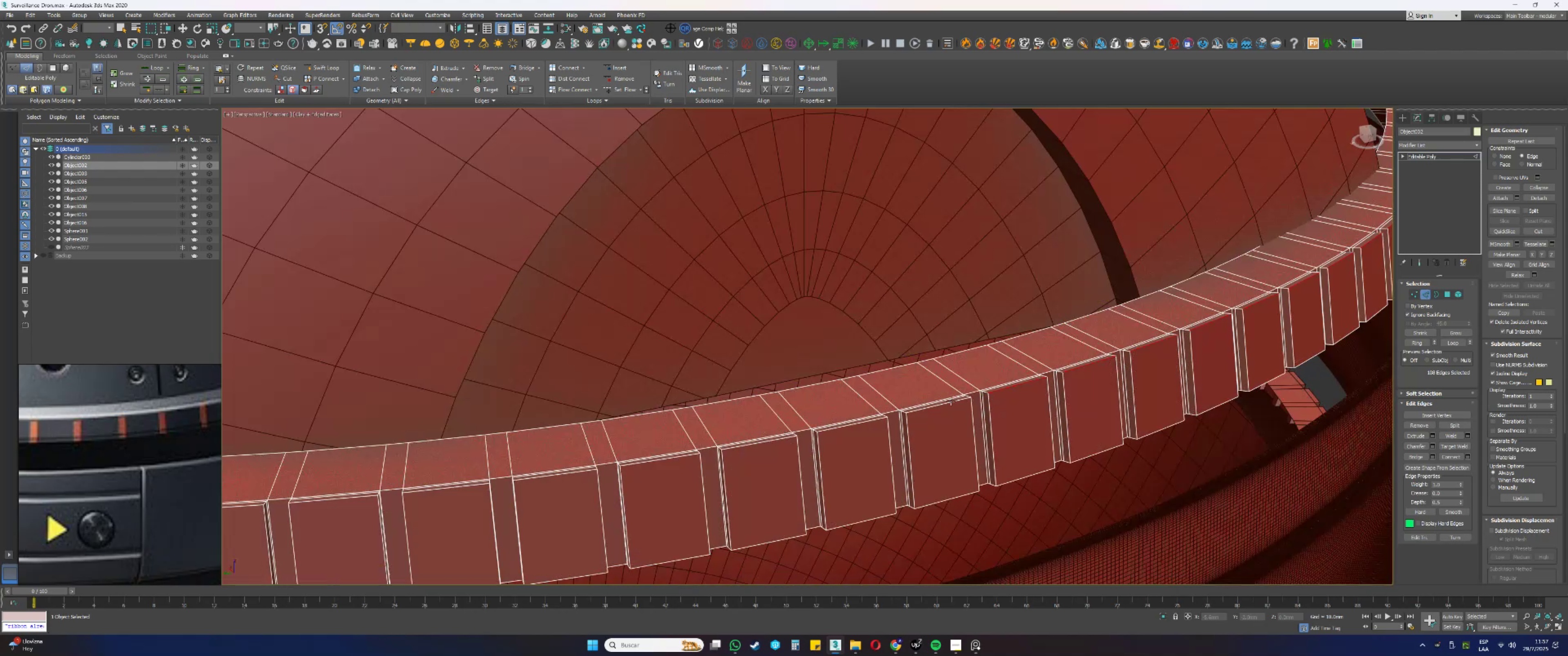 
key(F3)
 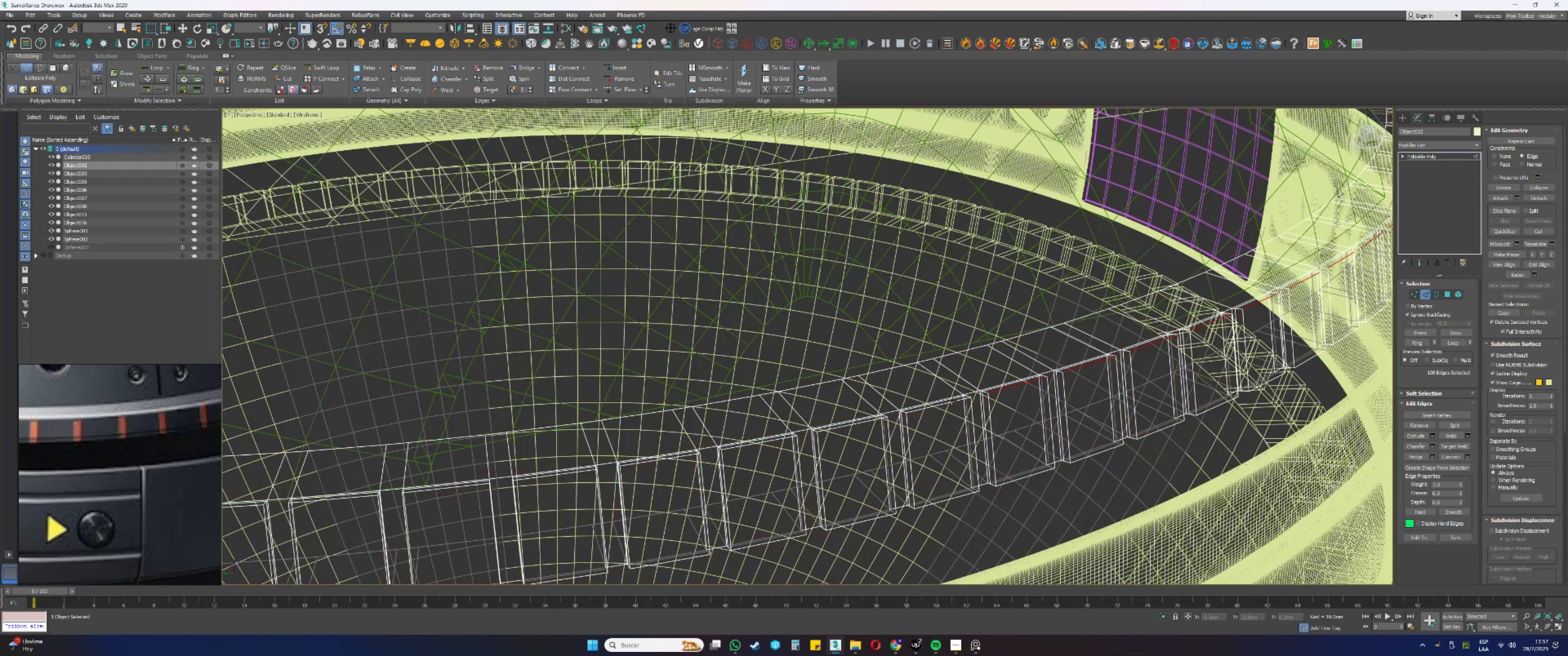 
key(F3)
 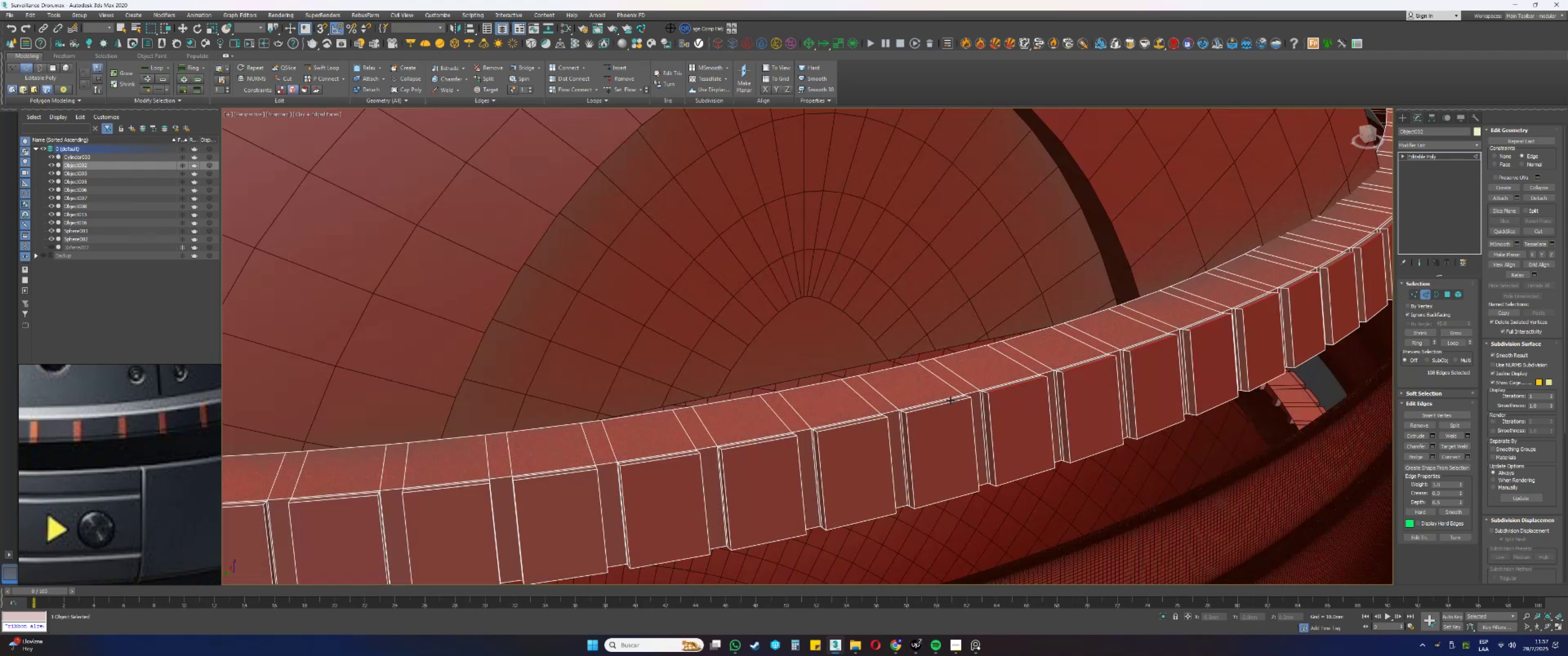 
hold_key(key=ControlLeft, duration=1.53)
left_click([942, 405])
 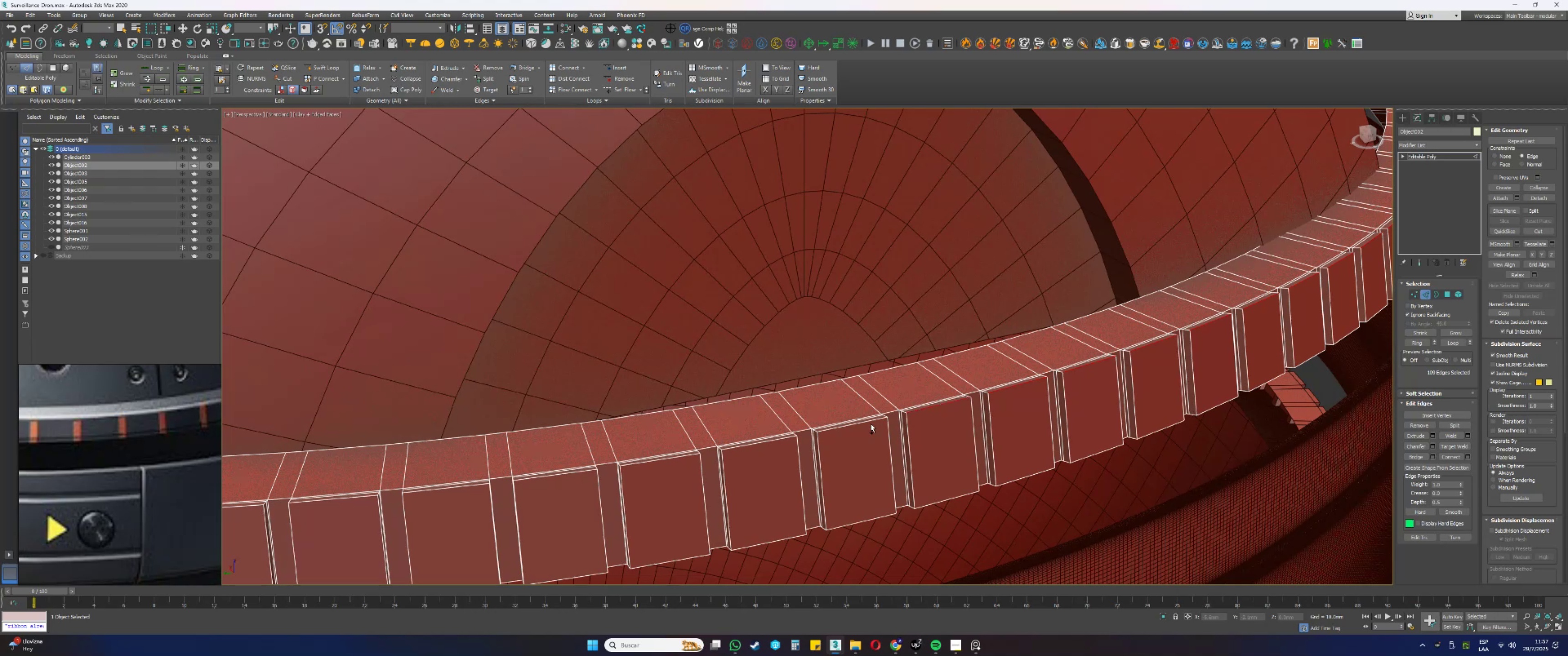 
left_click([867, 423])
 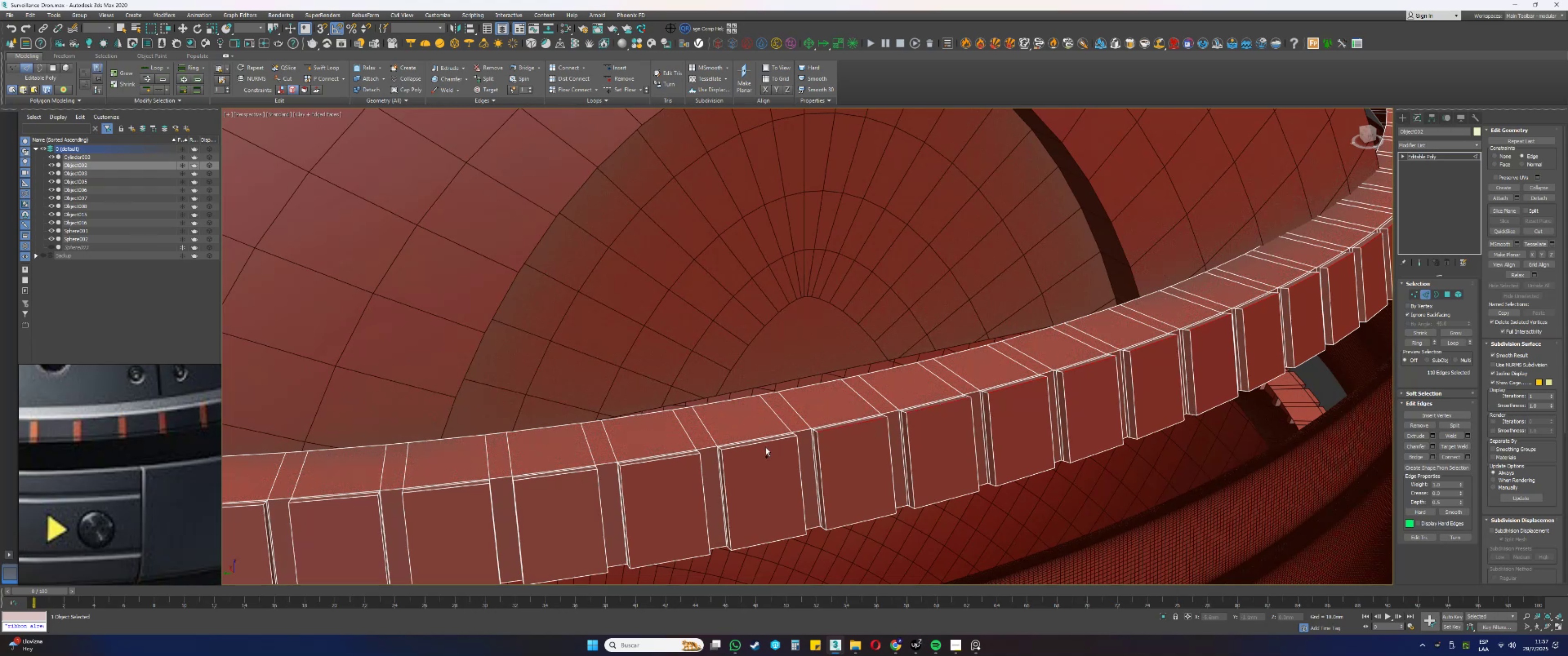 
hold_key(key=ControlLeft, duration=1.09)
left_click([751, 446])
 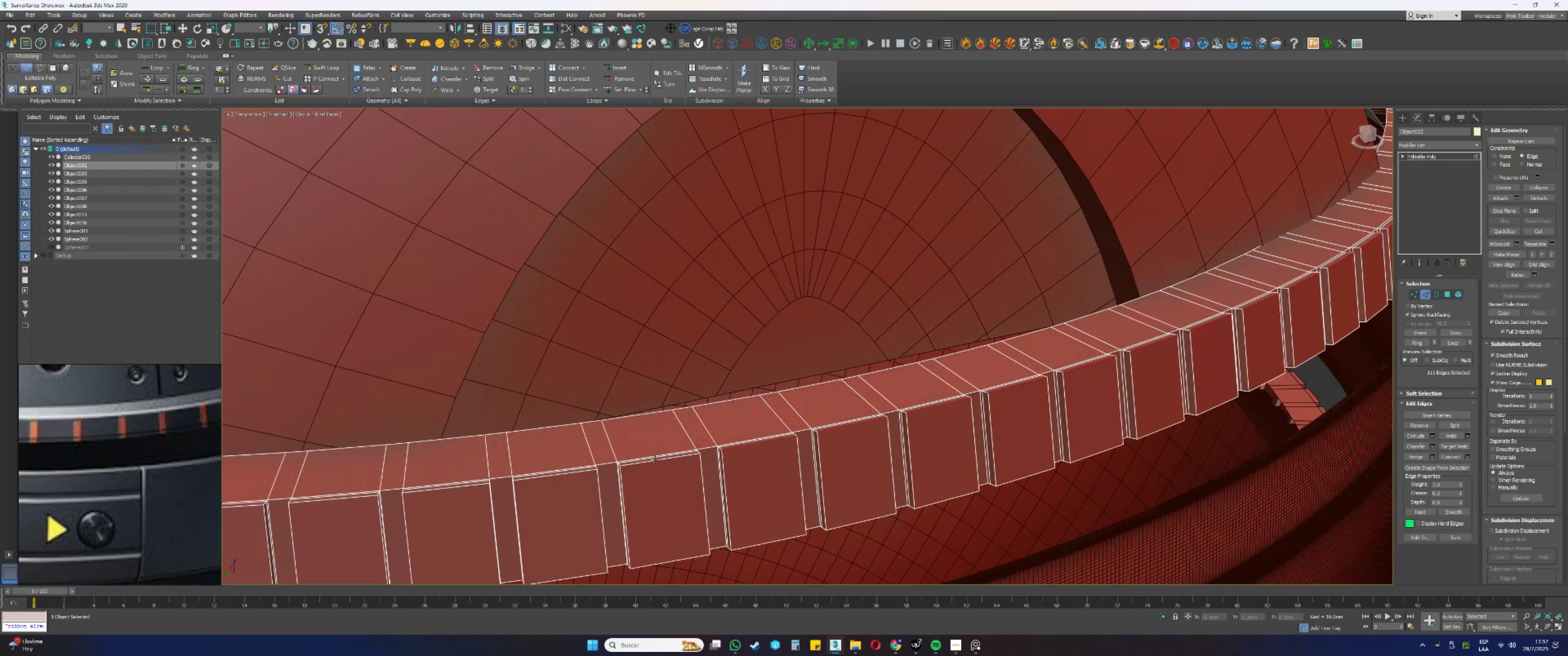 
left_click([655, 460])
 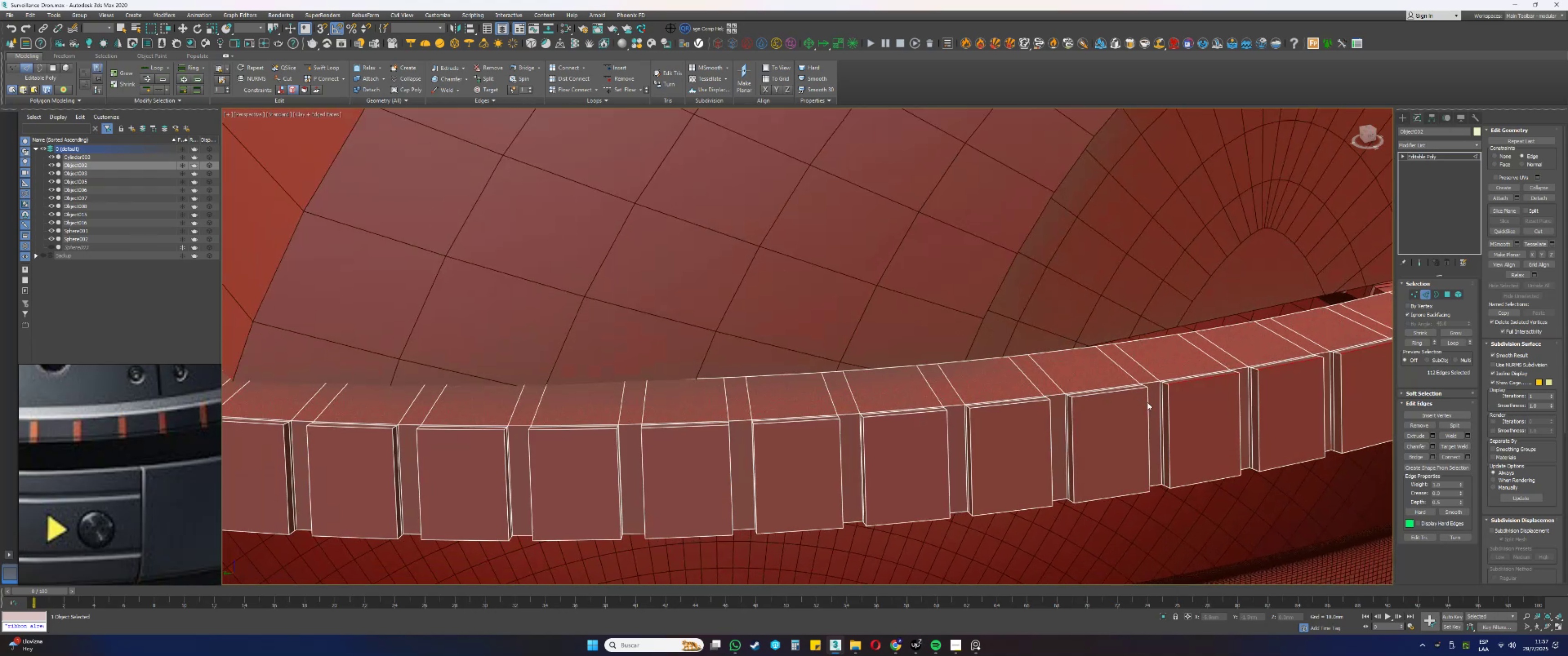 
hold_key(key=ControlLeft, duration=1.53)
left_click([1088, 396])
 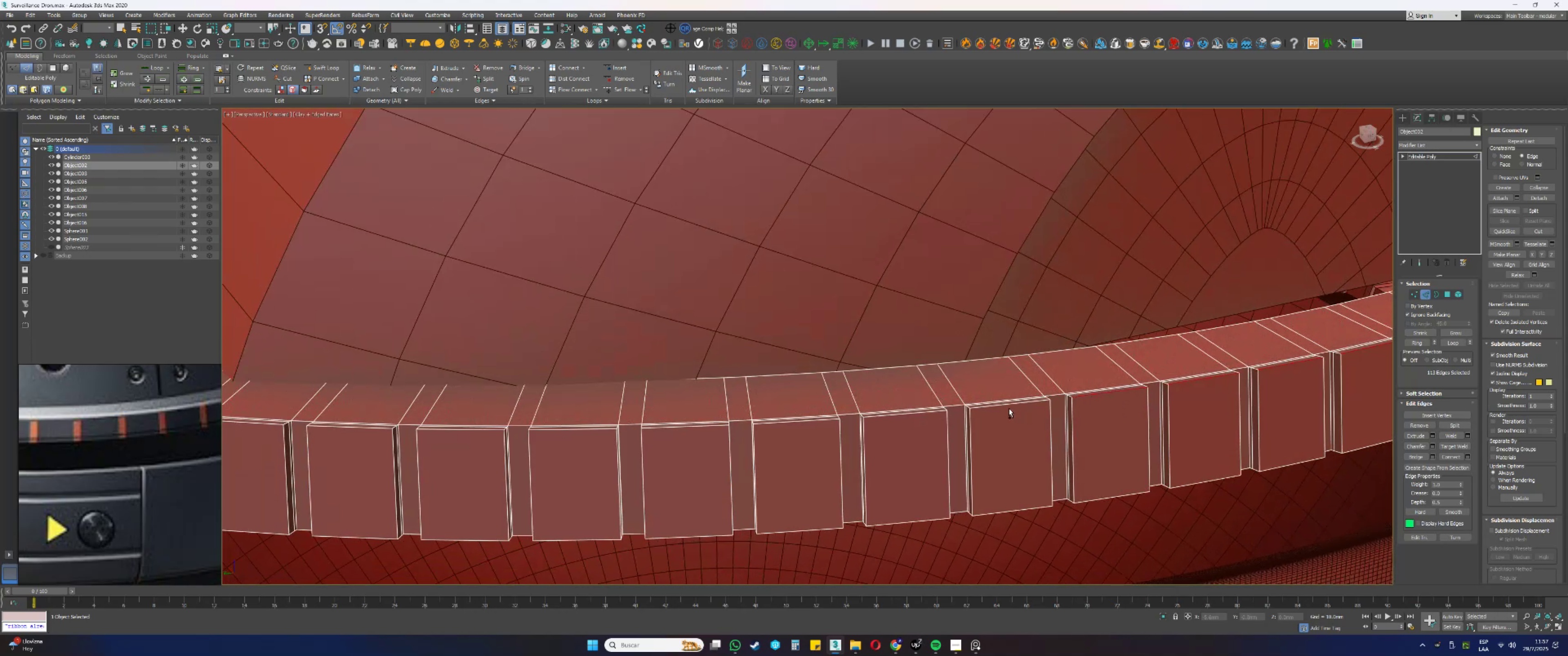 
hold_key(key=ControlLeft, duration=0.79)
left_click([1006, 406])
 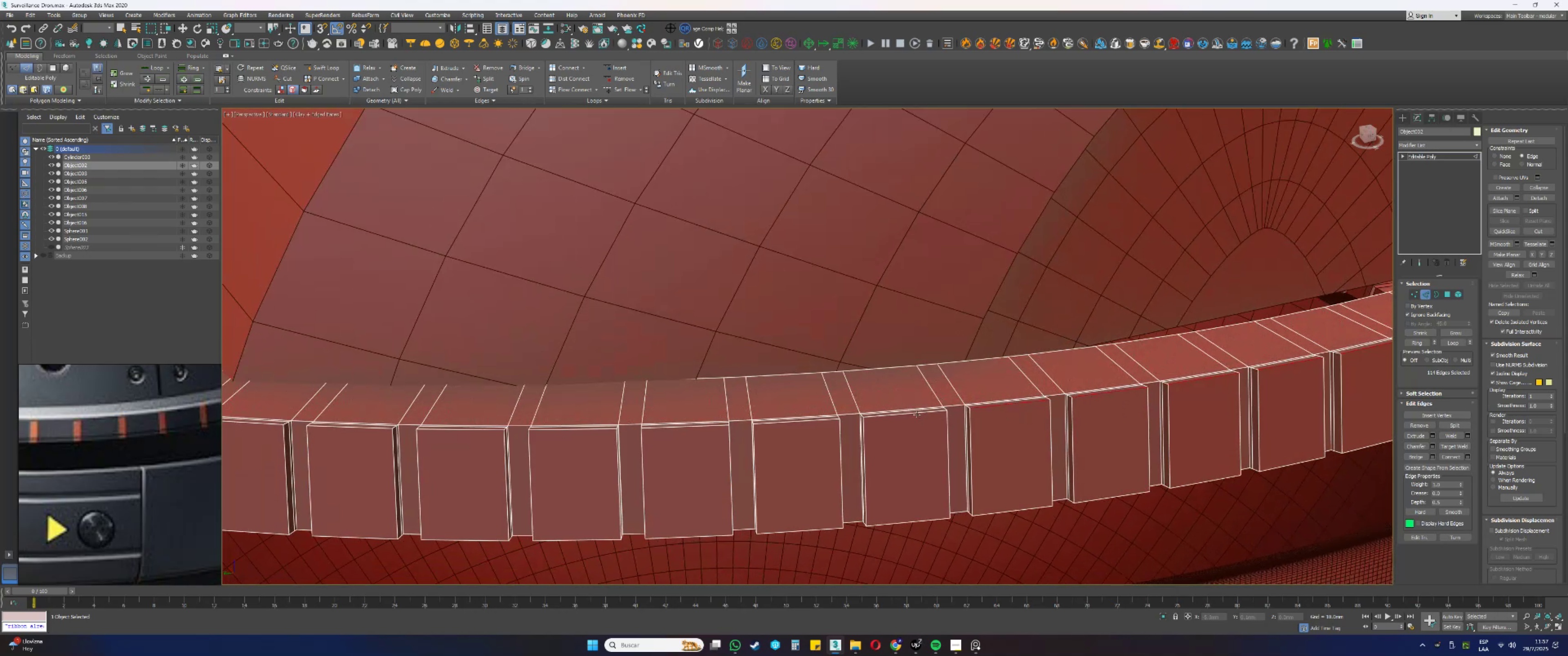 
left_click([914, 415])
 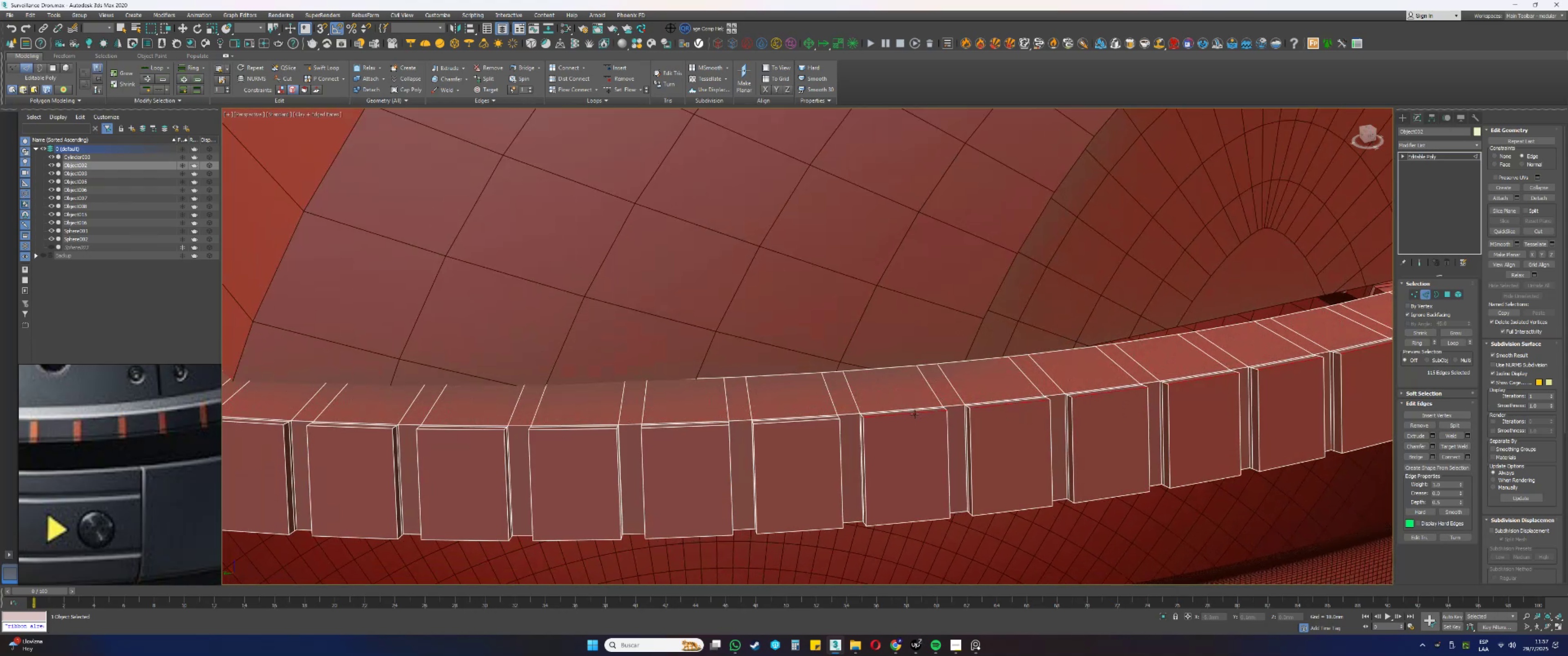 
scroll: coordinate [916, 414], scroll_direction: down, amount: 1.0
 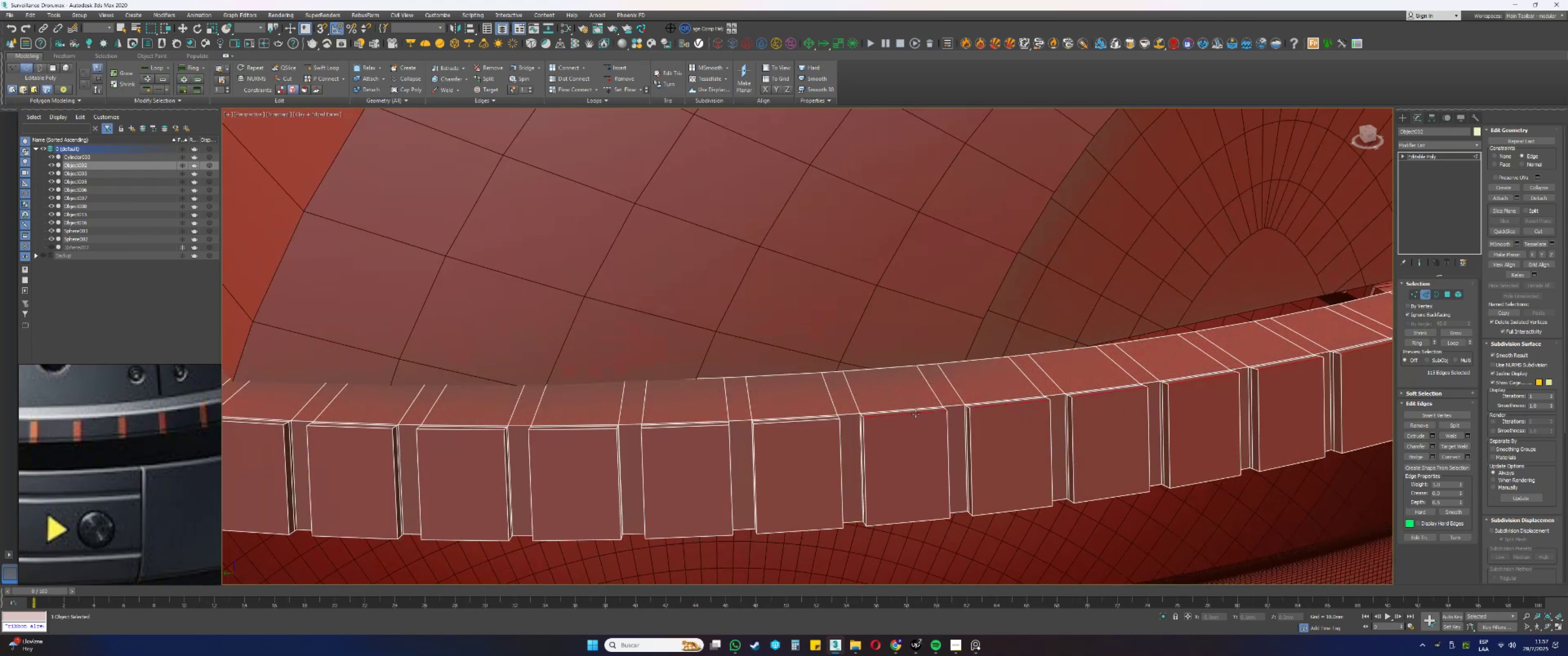 
key(Alt+AltLeft)
 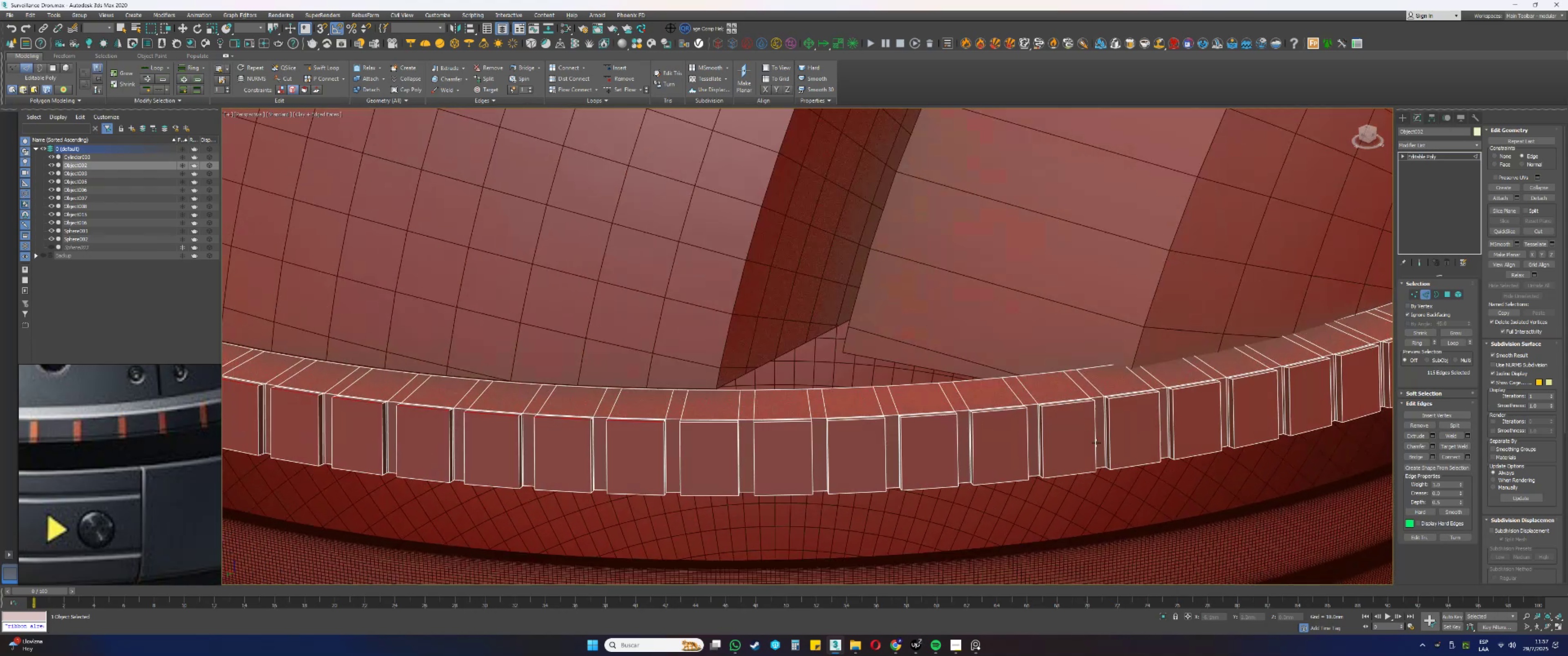 
scroll: coordinate [1135, 397], scroll_direction: down, amount: 3.0
 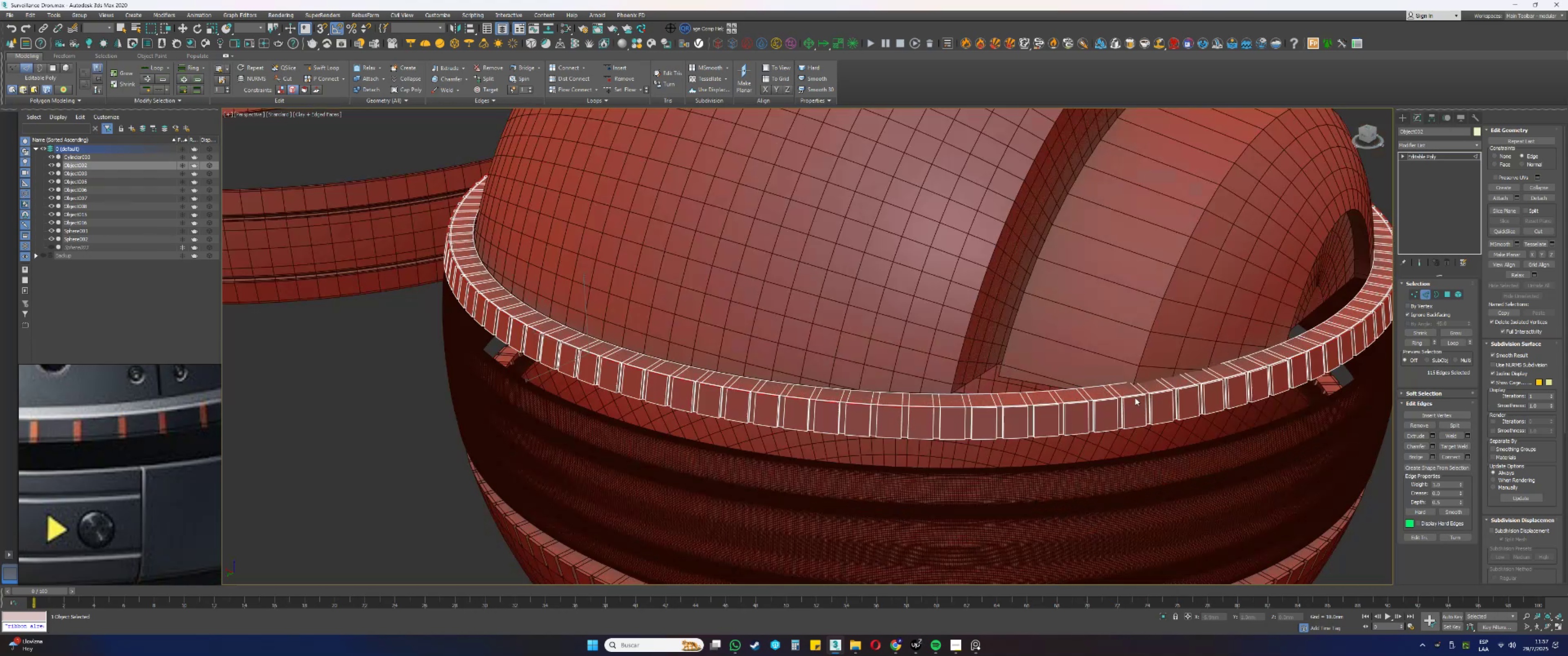 
key(Alt+AltLeft)
 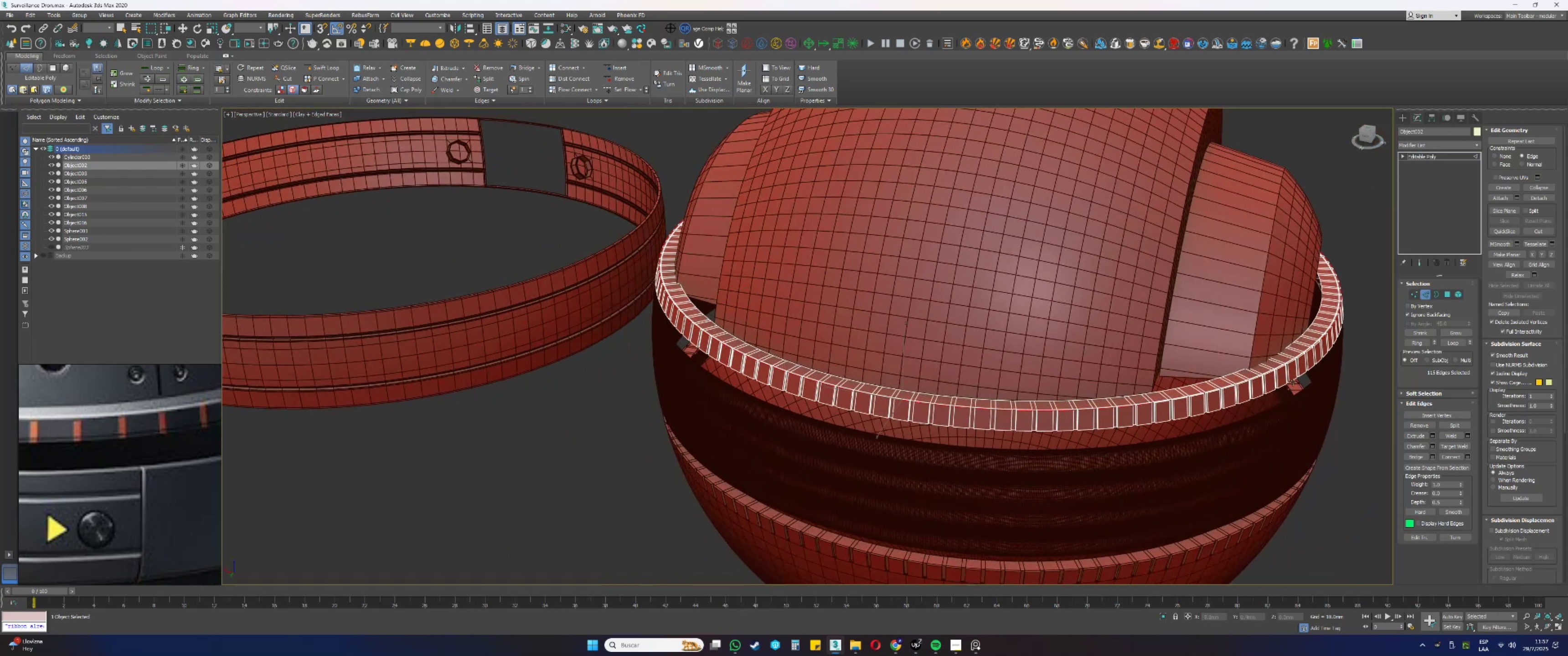 
scroll: coordinate [1233, 358], scroll_direction: up, amount: 3.0
 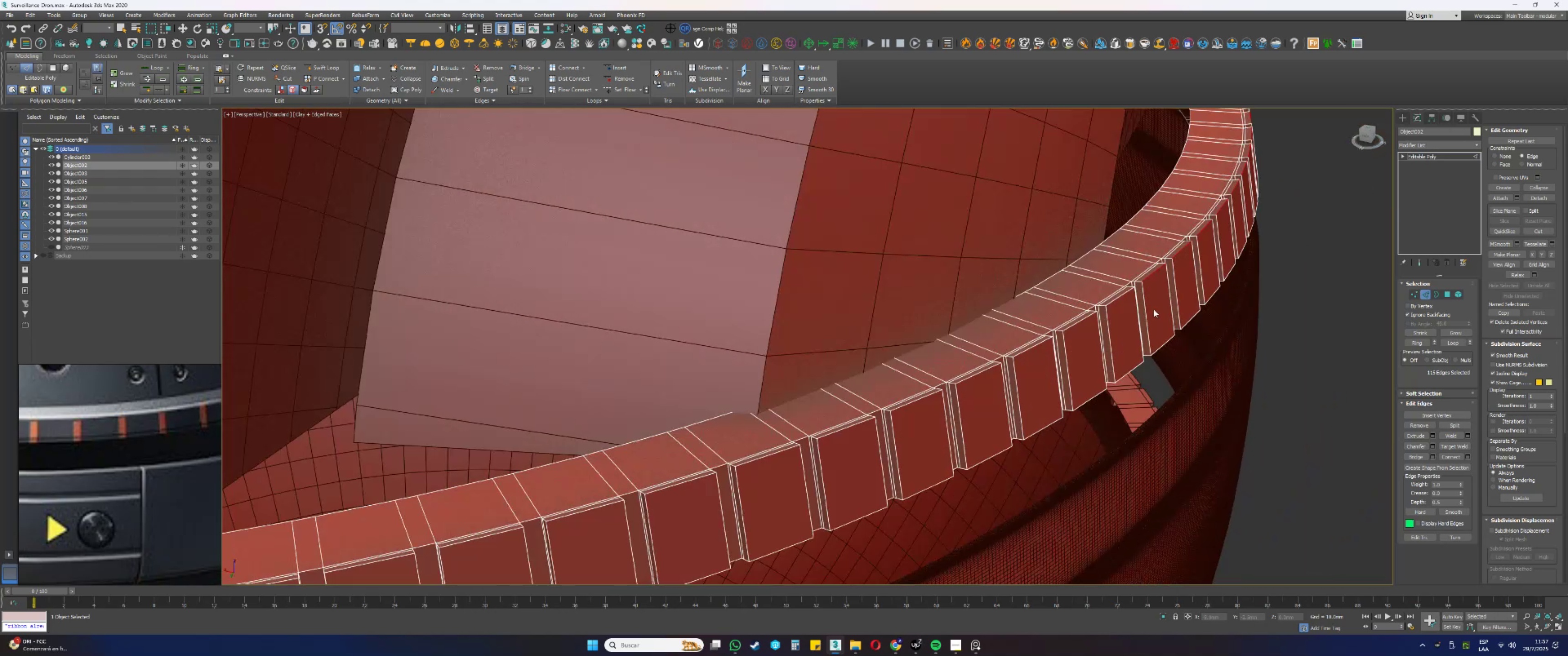 
hold_key(key=ControlLeft, duration=1.5)
left_click([1122, 295])
 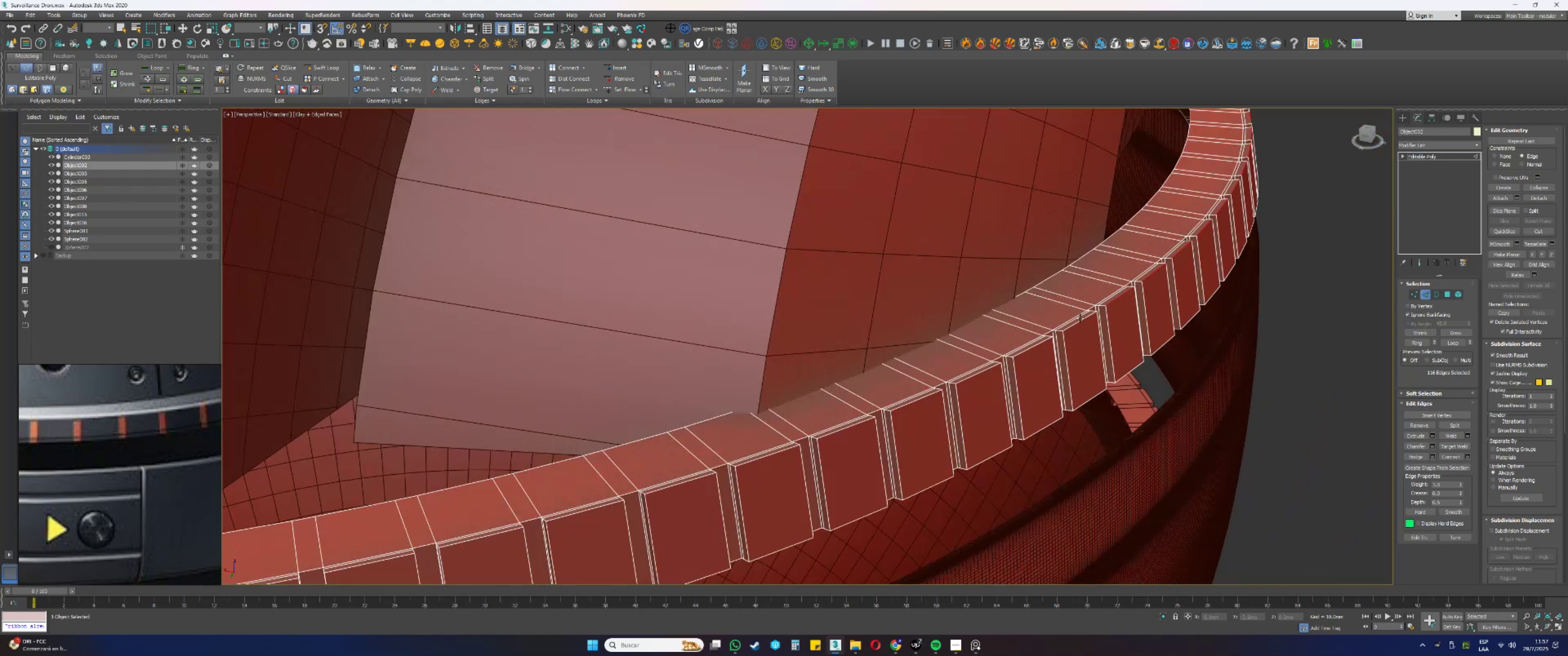 
hold_key(key=ControlLeft, duration=1.51)
left_click([1080, 320])
 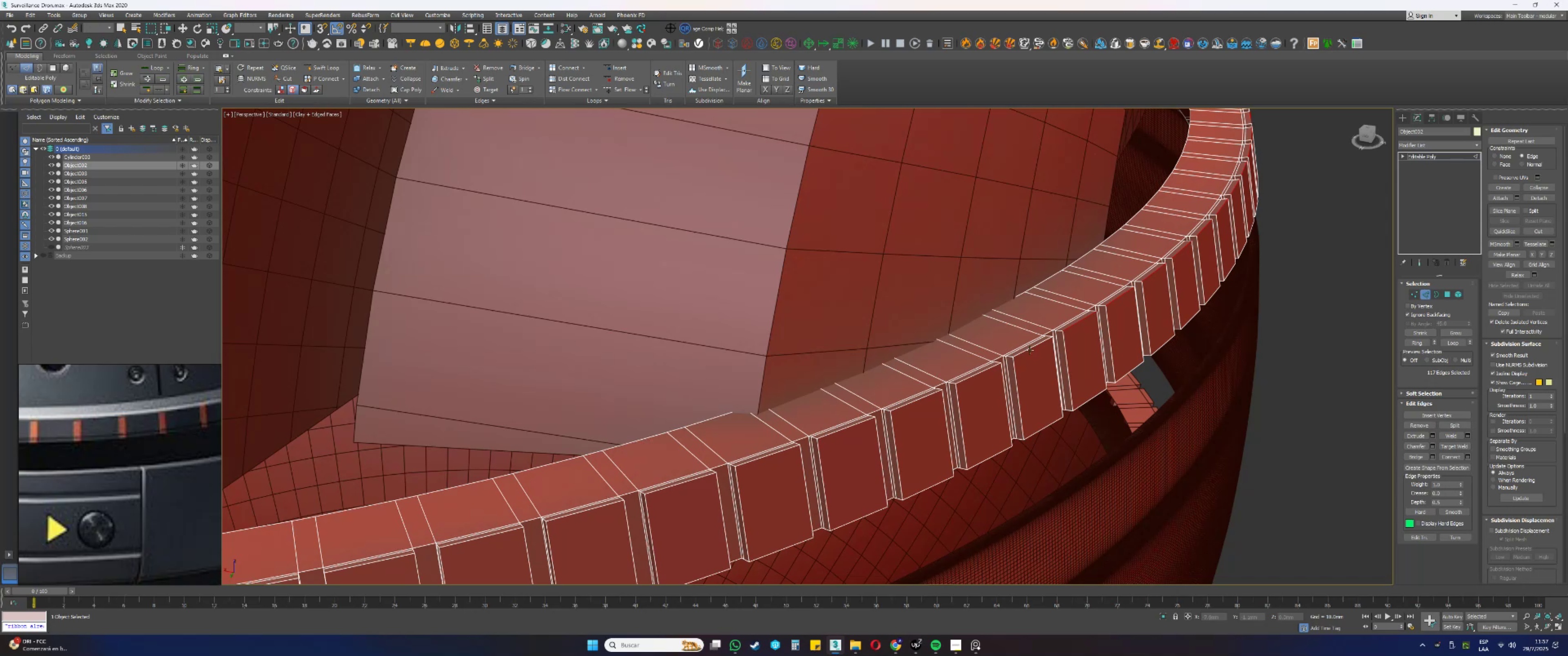 
left_click([1028, 350])
 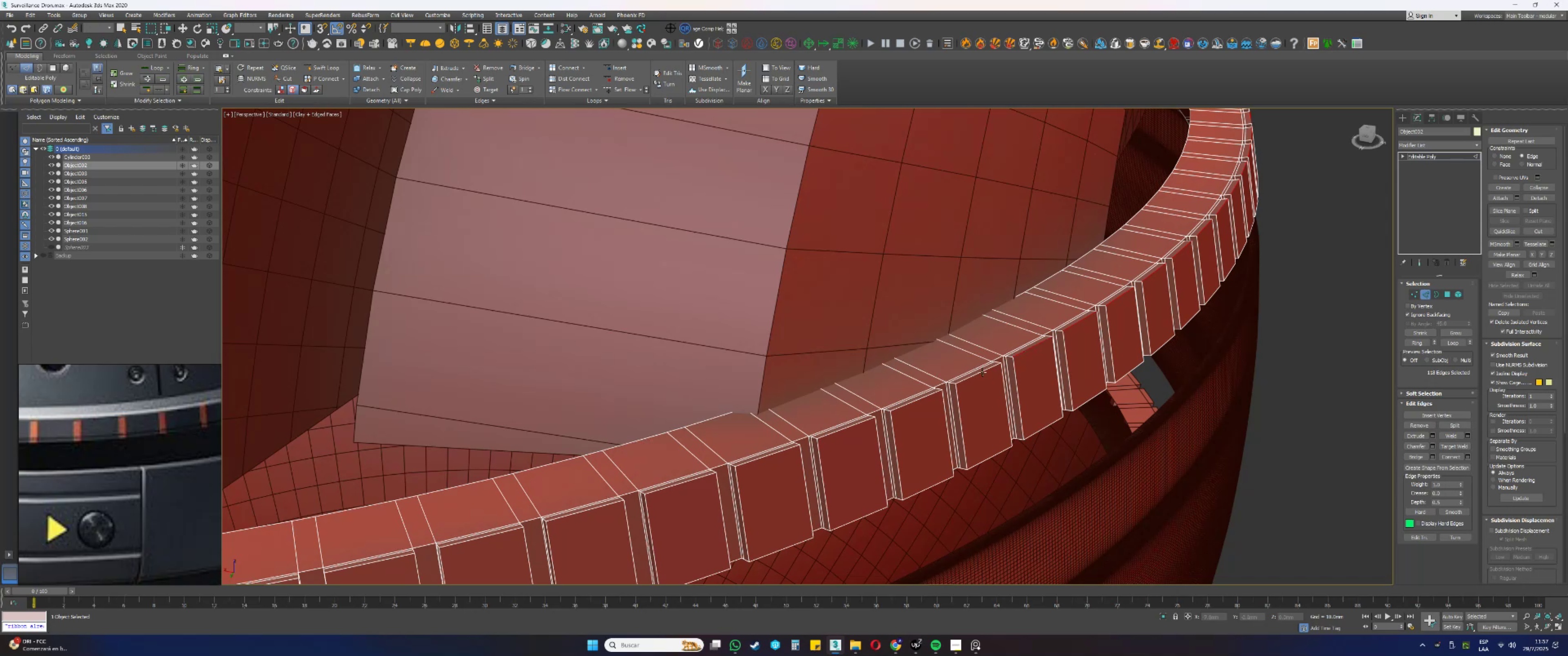 
hold_key(key=ControlLeft, duration=1.52)
left_click([981, 373])
 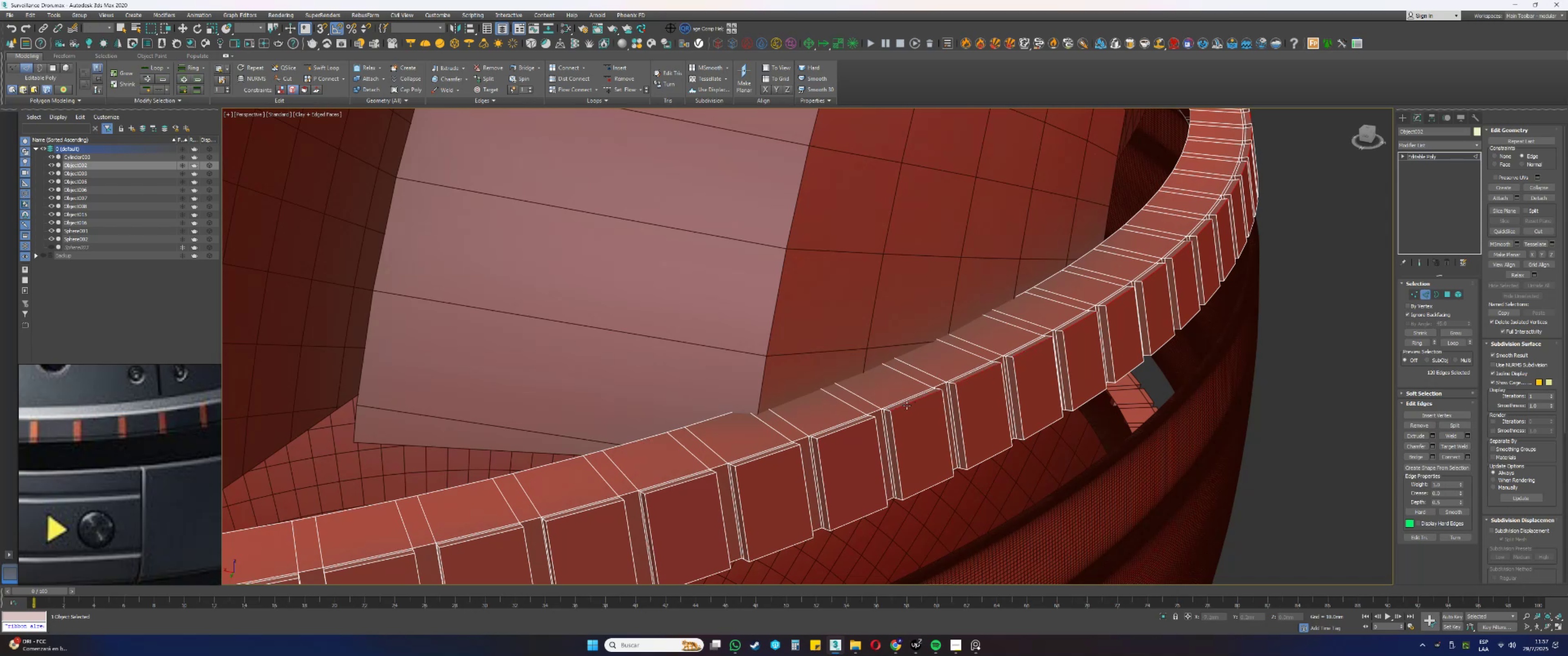 
left_click([857, 424])
 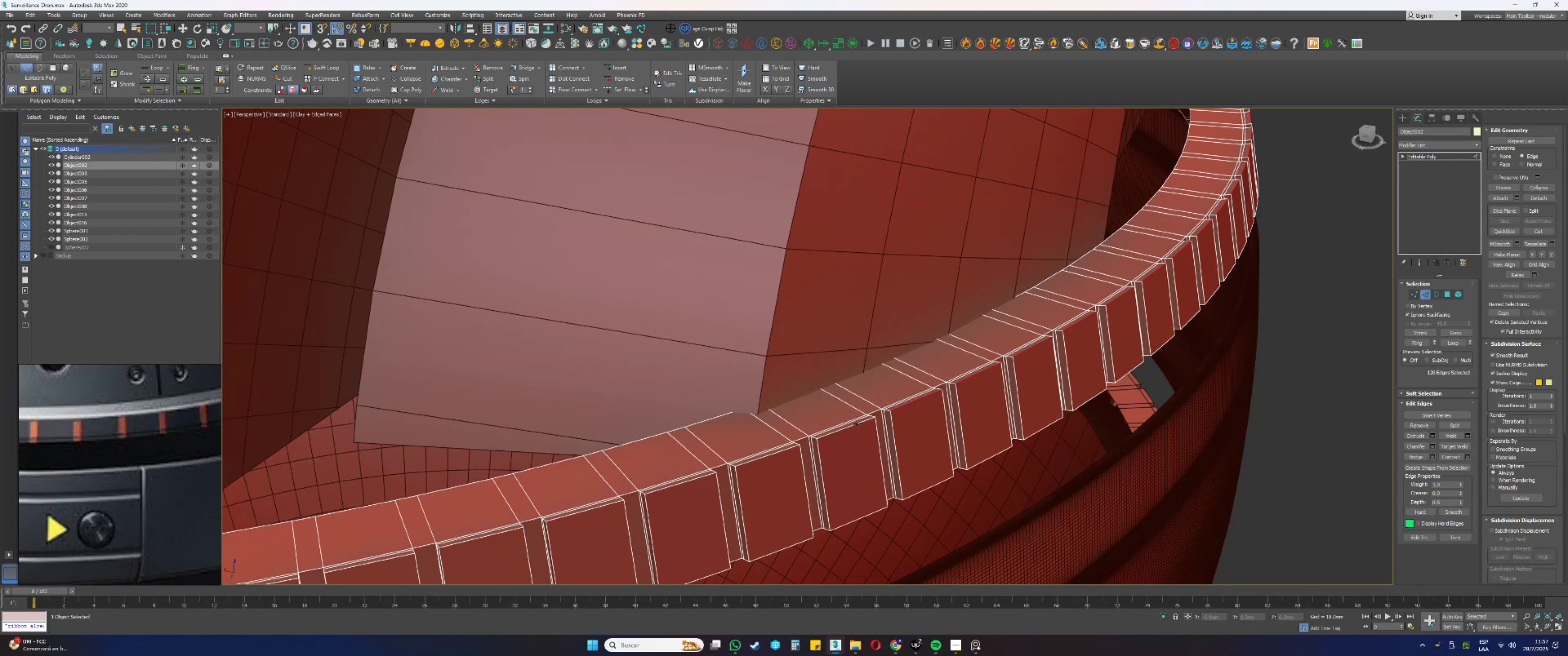 
hold_key(key=ControlLeft, duration=0.78)
left_click([762, 456])
 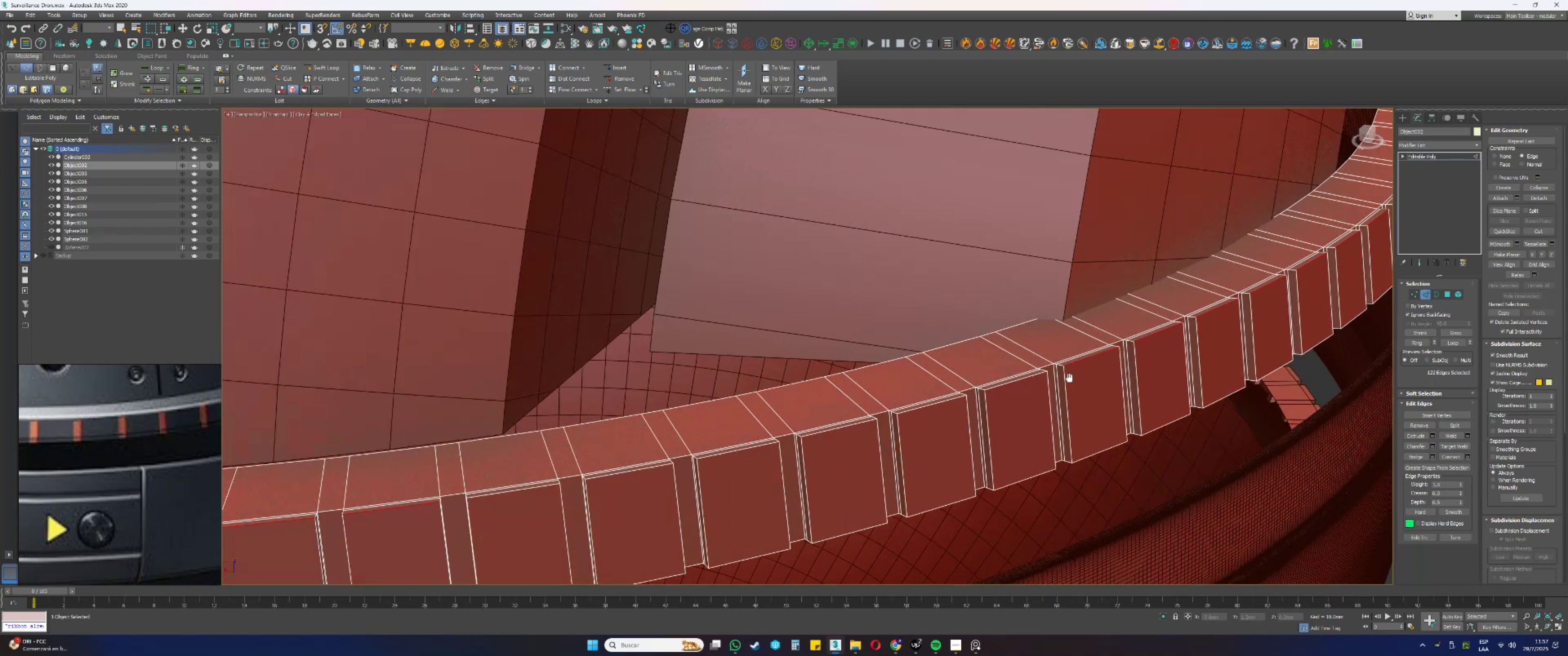 
hold_key(key=ControlLeft, duration=1.53)
left_click([1114, 348])
 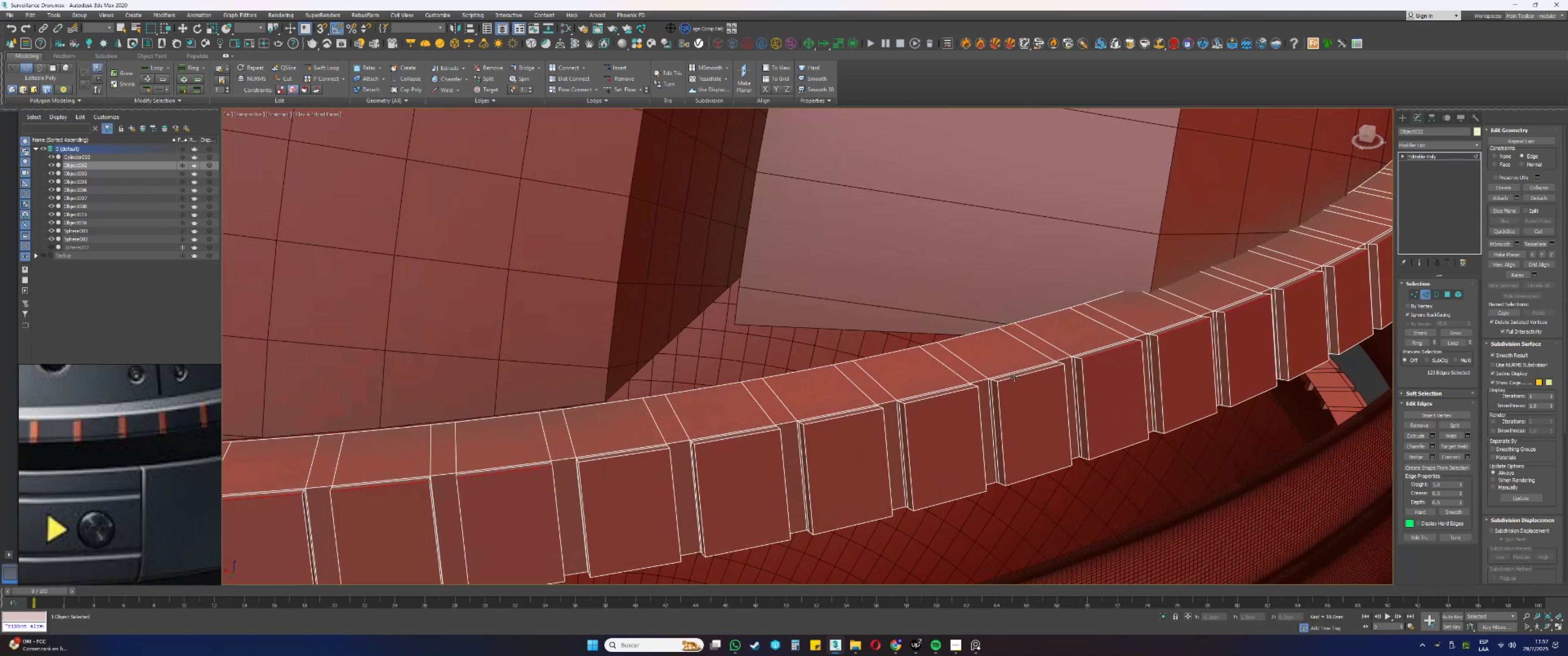 
left_click([1014, 378])
 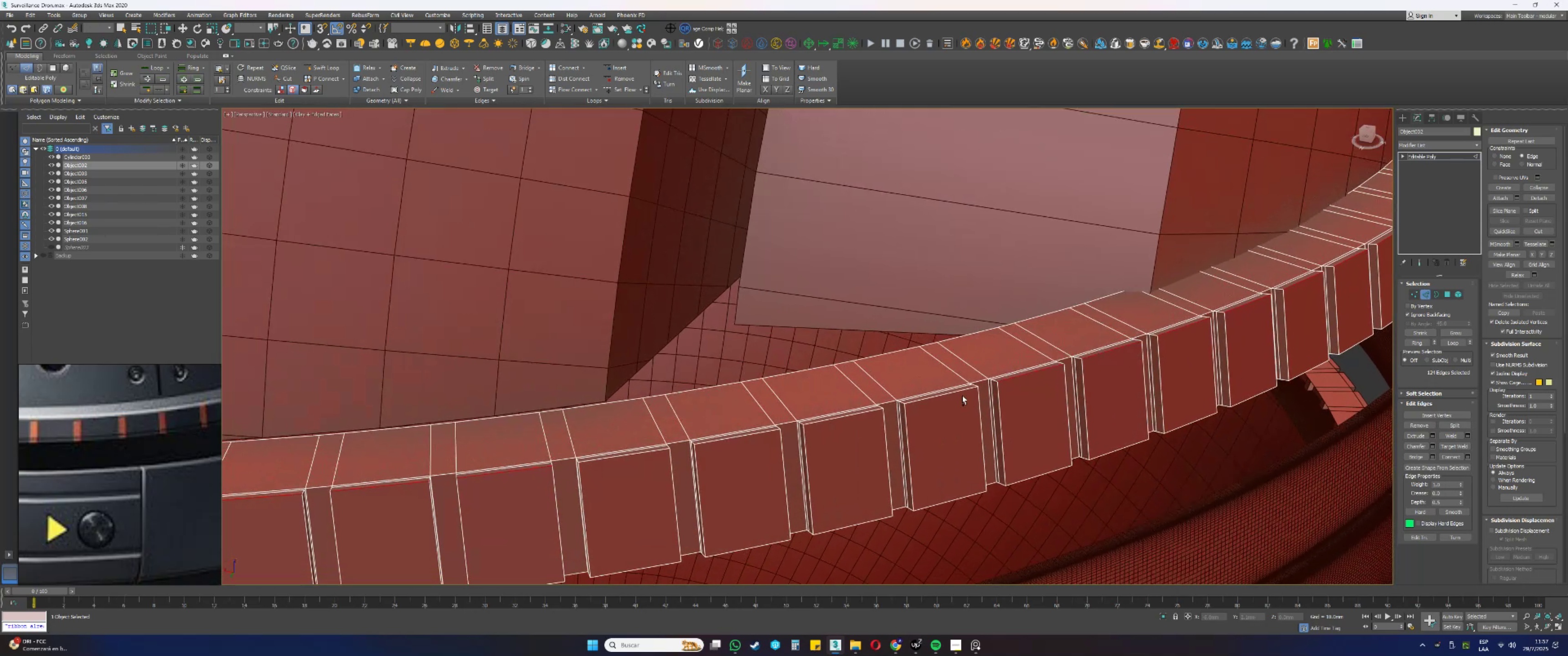 
hold_key(key=ControlLeft, duration=1.15)
left_click([946, 395])
 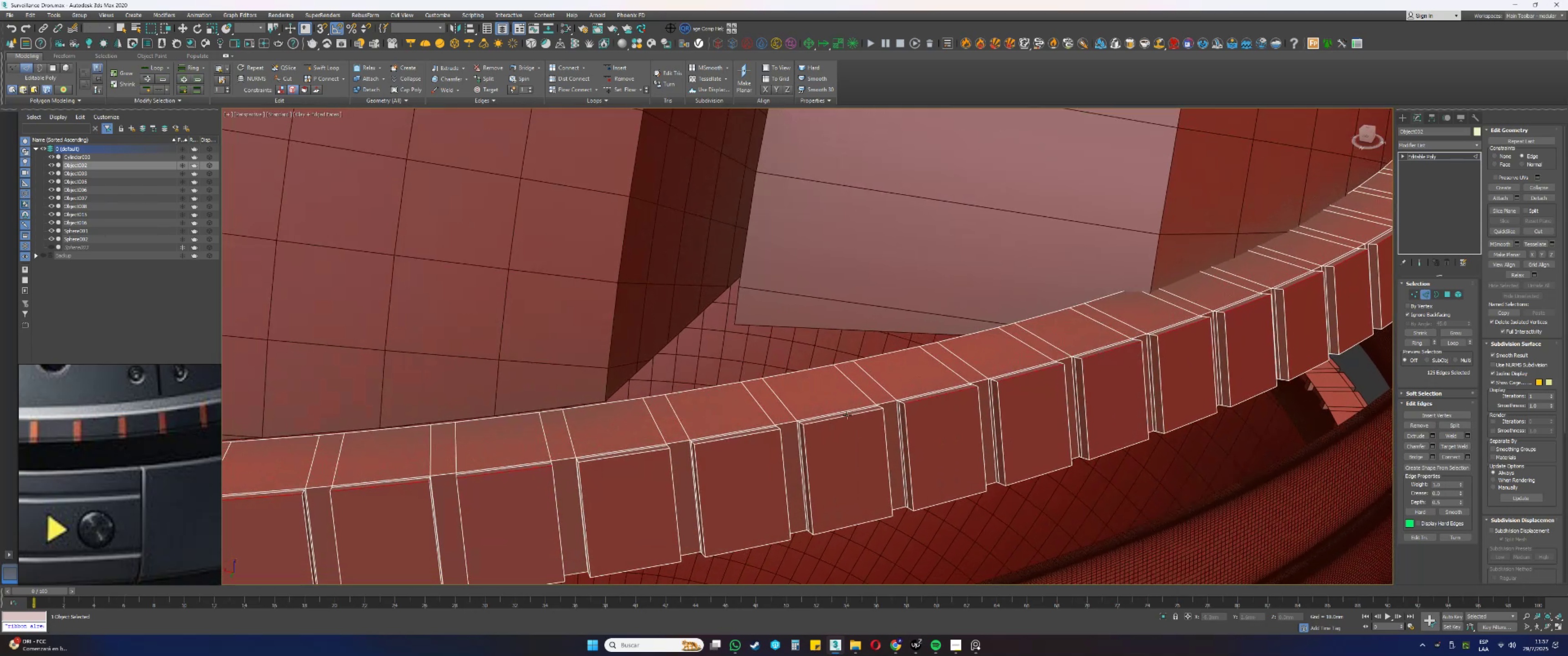 
left_click([840, 419])
 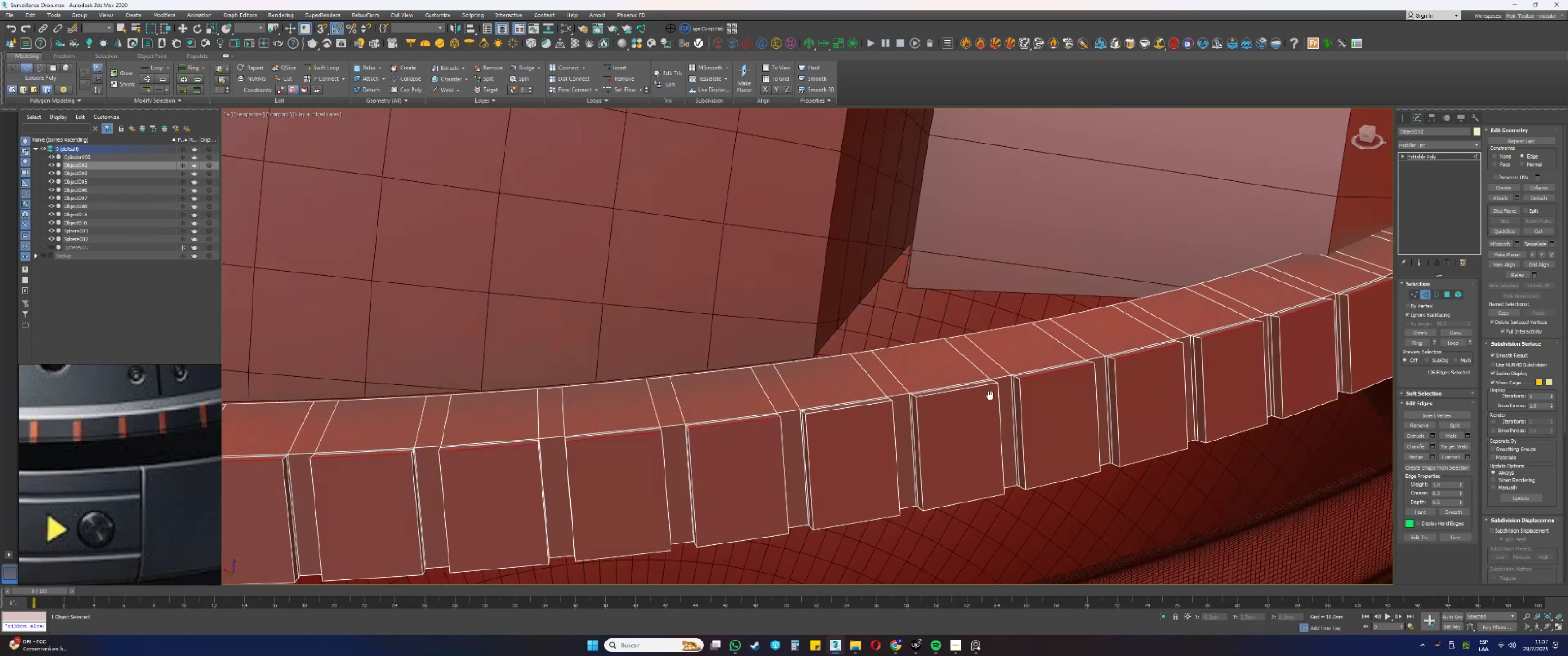 
hold_key(key=ControlLeft, duration=1.5)
left_click([1036, 379])
 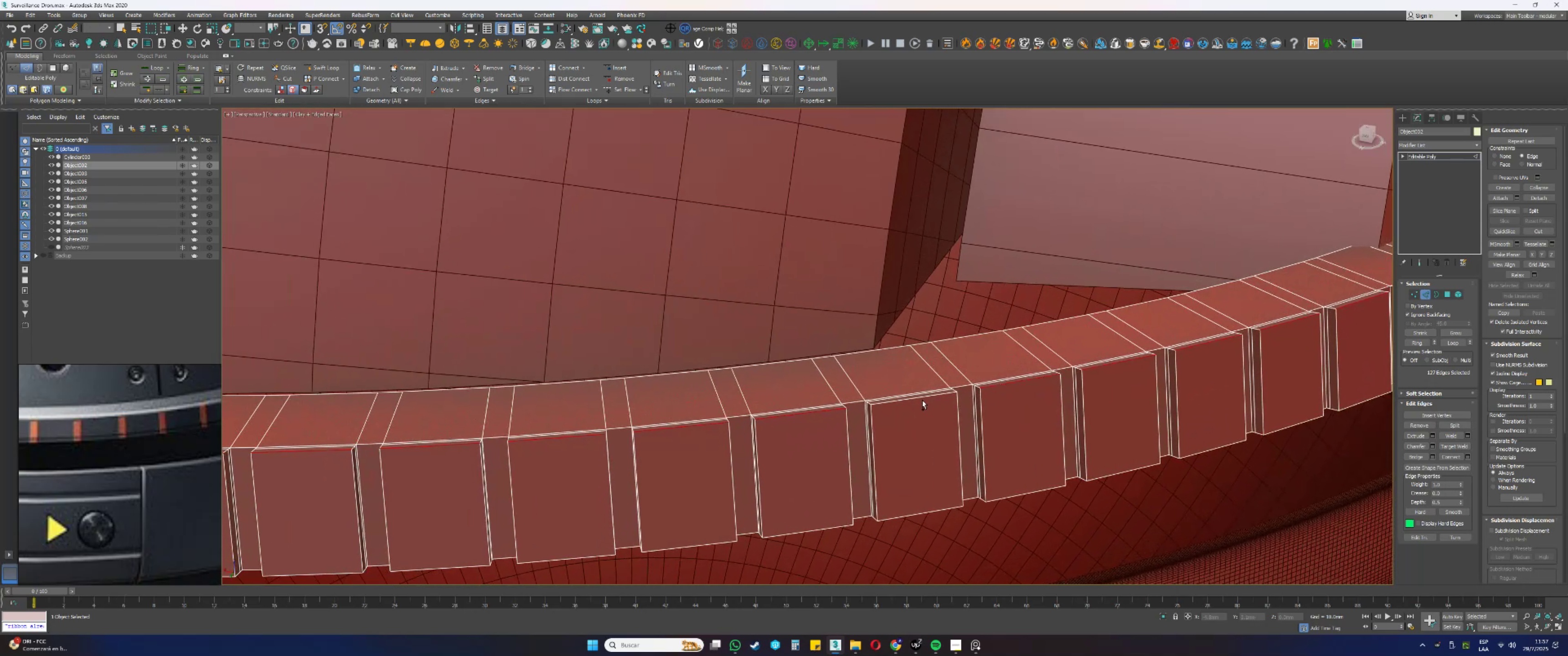 
left_click([918, 399])
 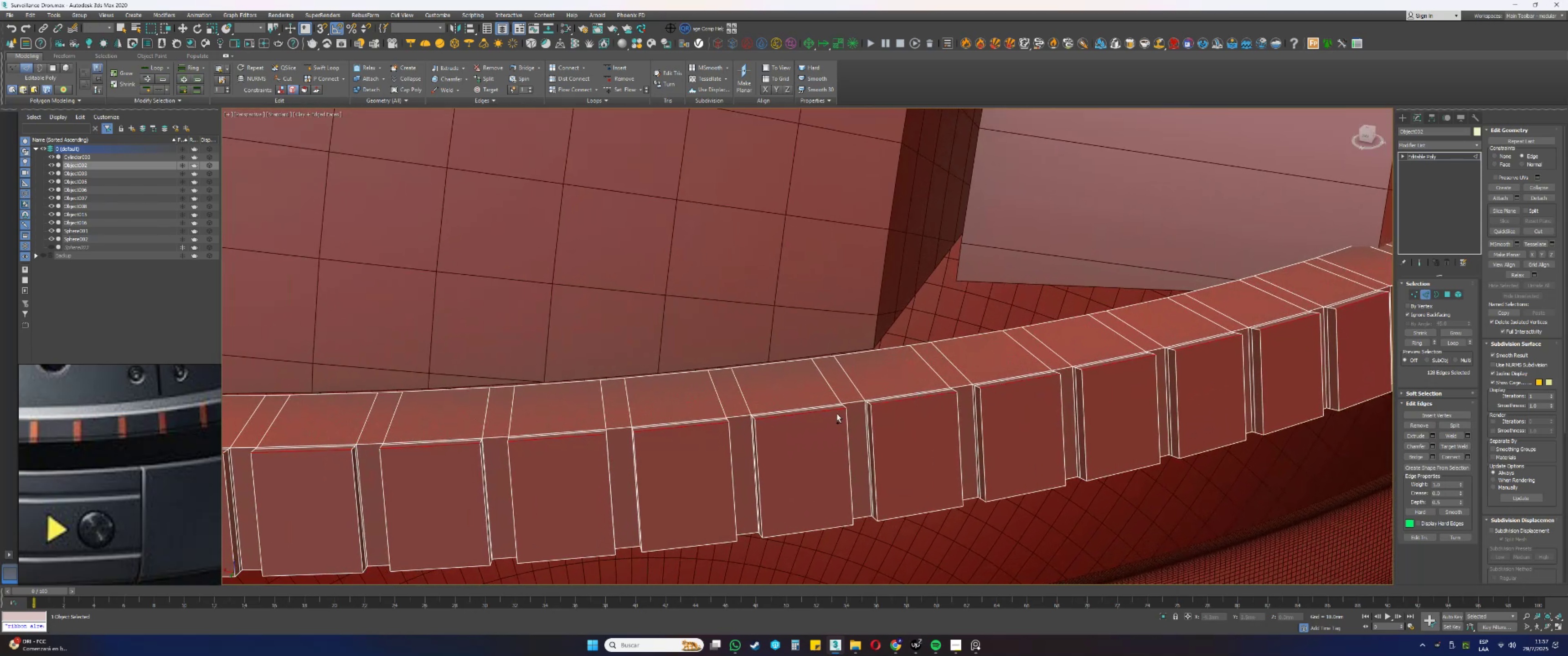 
hold_key(key=ControlLeft, duration=0.54)
 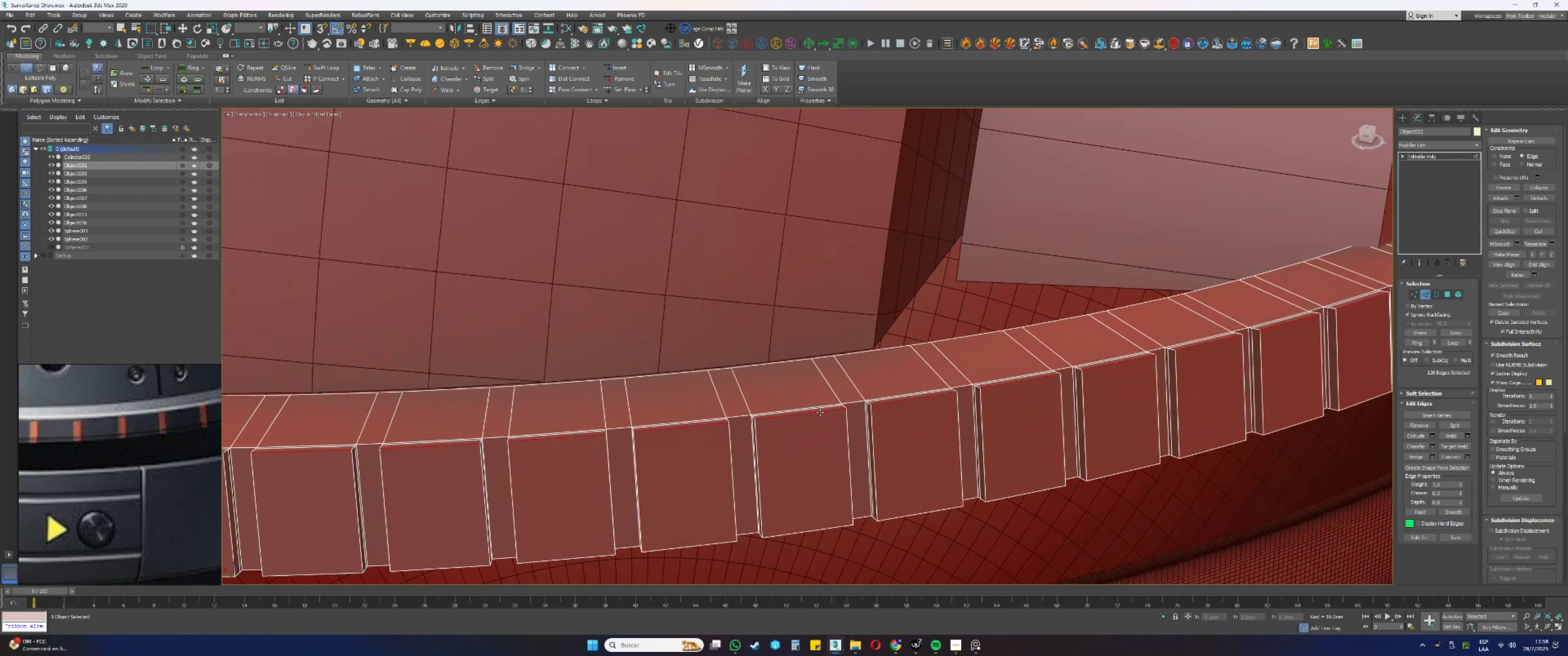 
scroll: coordinate [899, 362], scroll_direction: down, amount: 5.0
 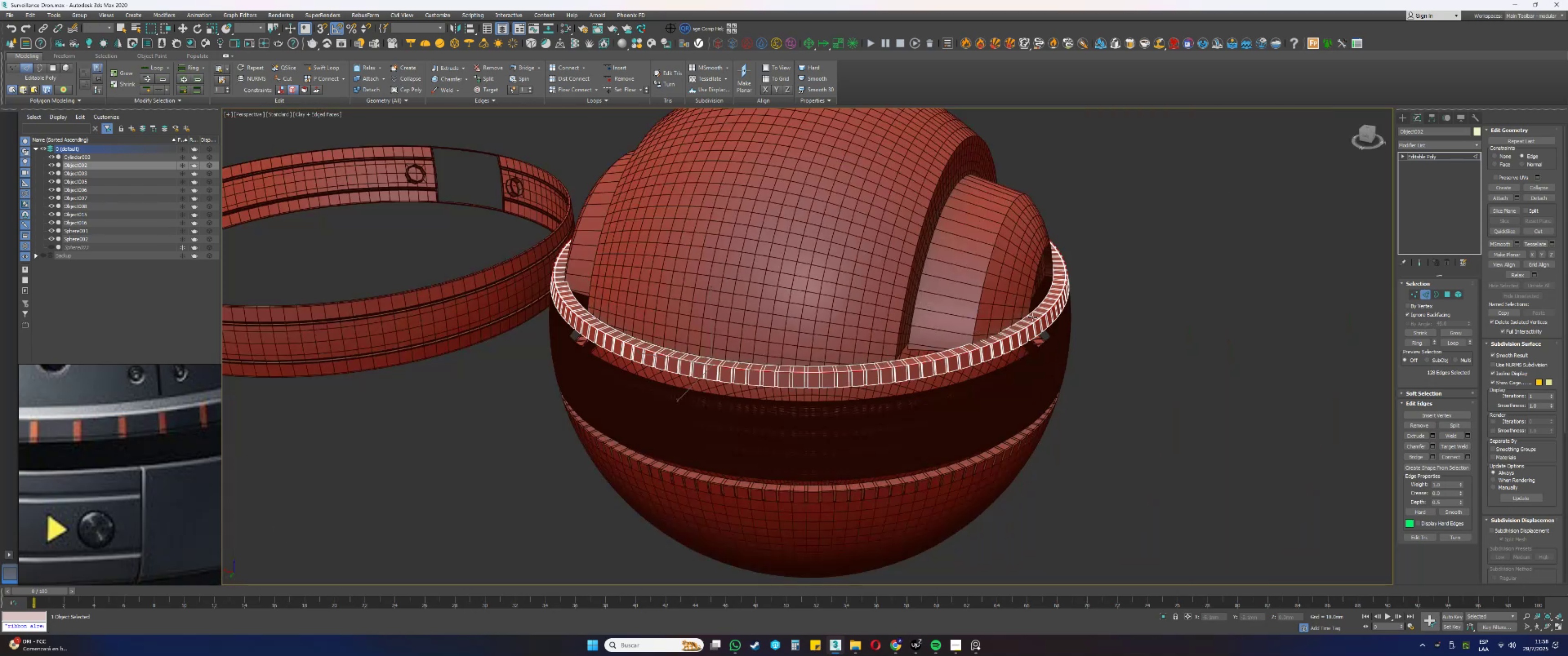 
key(Alt+AltLeft)
 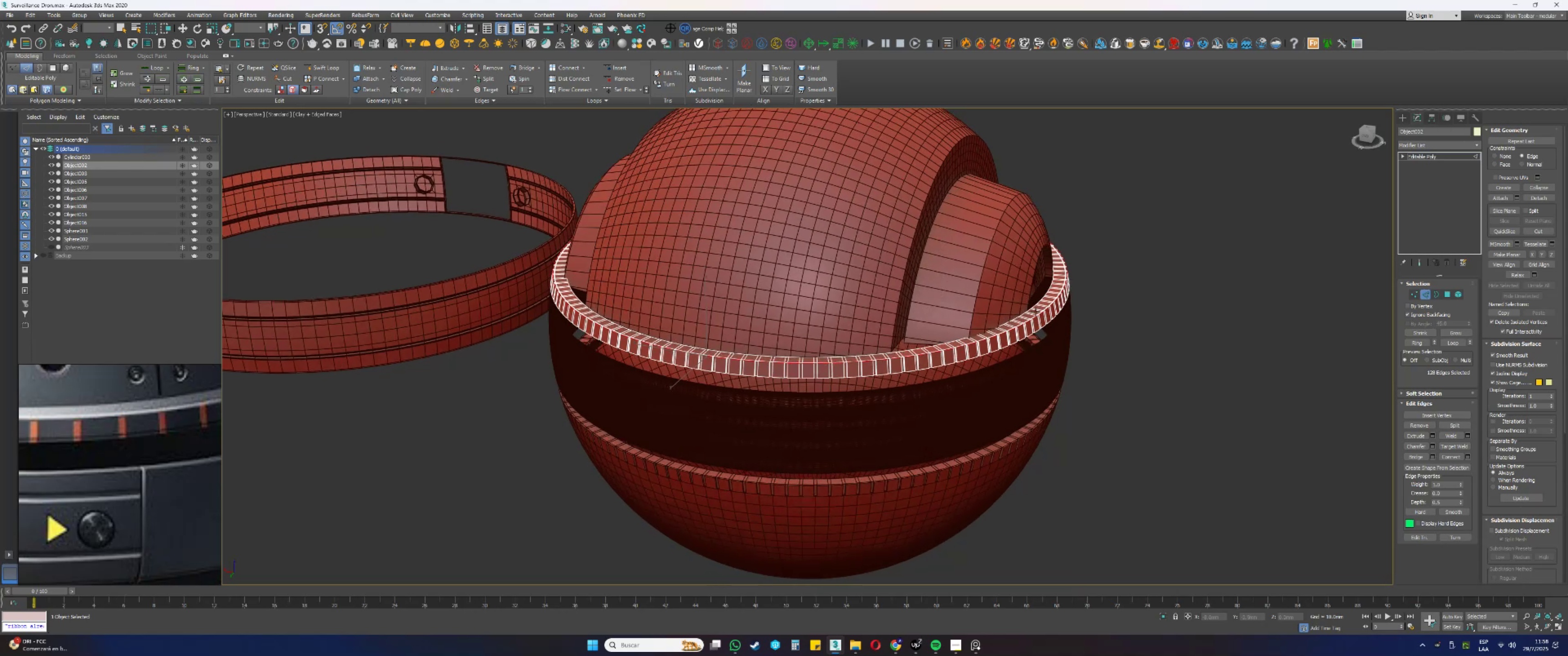 
type(wr)
 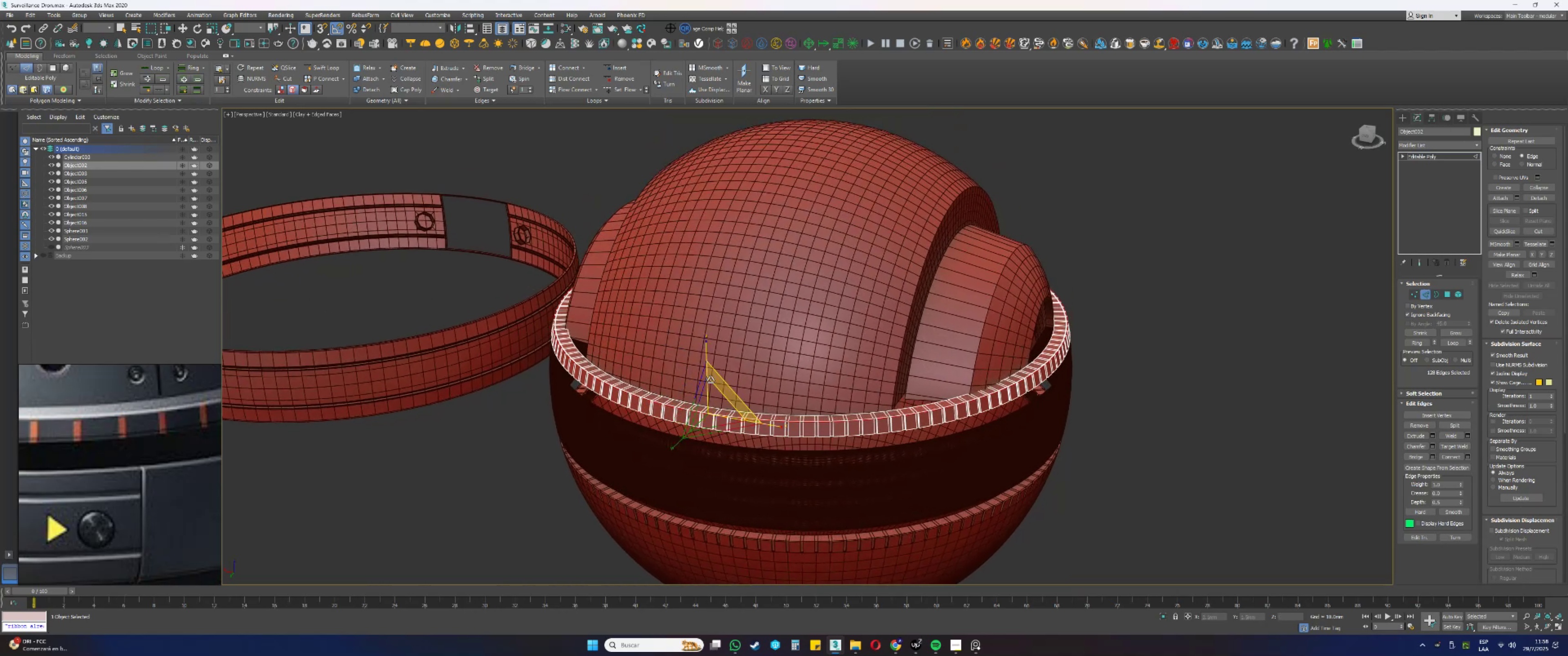 
left_click_drag(start_coordinate=[710, 397], to_coordinate=[706, 359])
 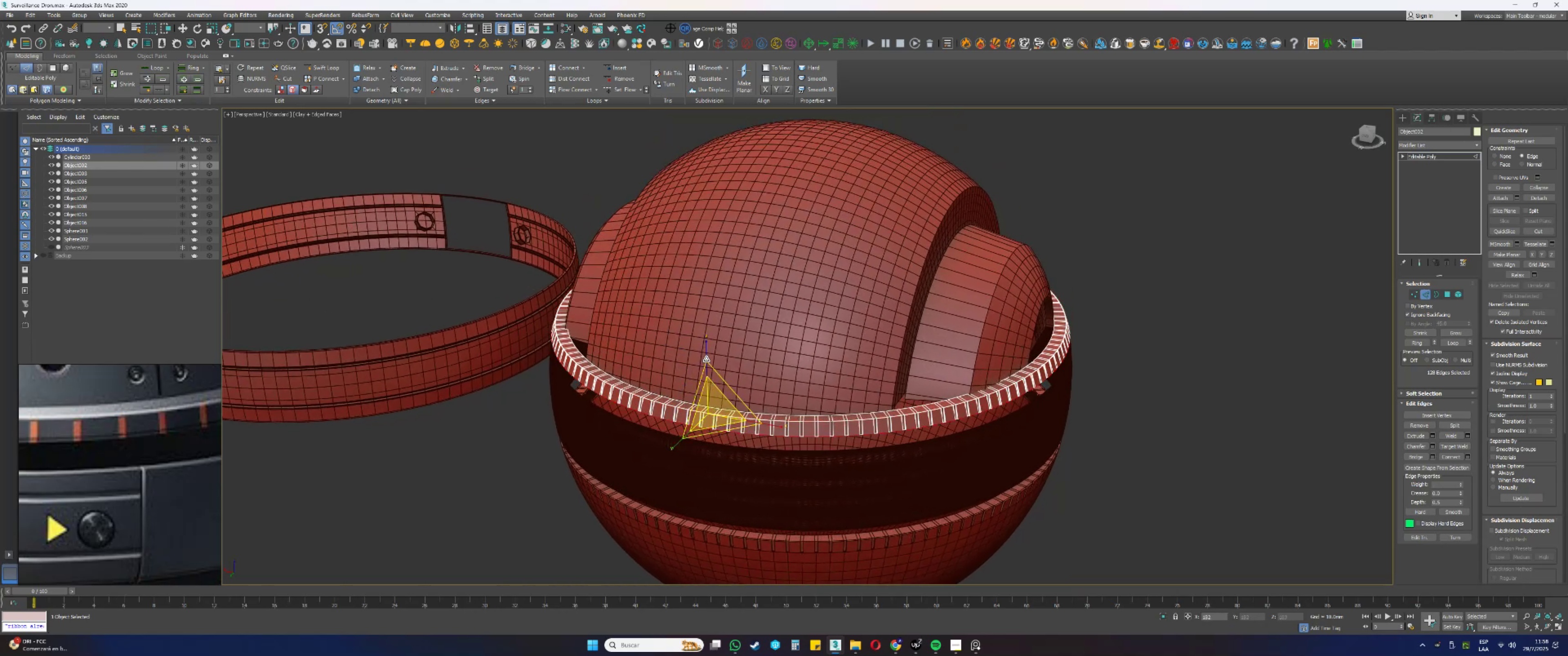 
key(Control+ControlLeft)
 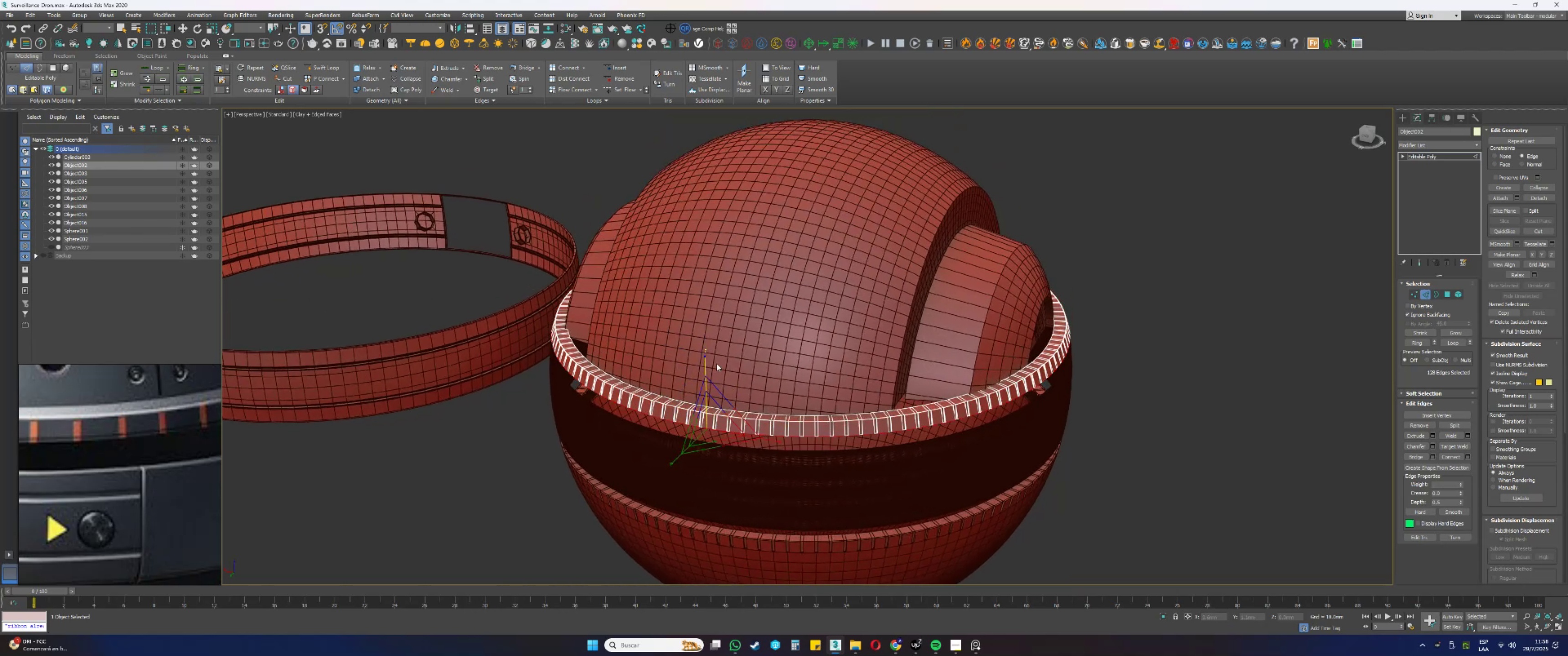 
key(Control+Z)
 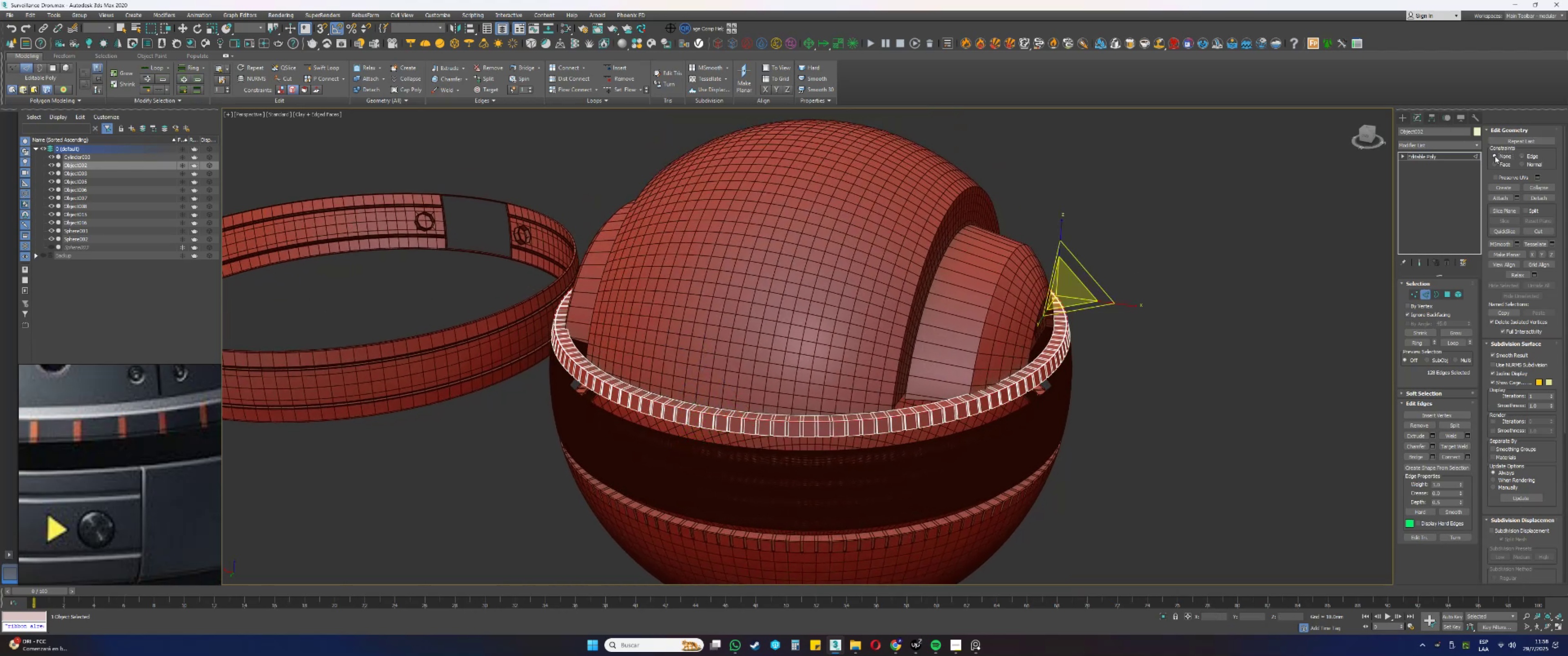 
left_click_drag(start_coordinate=[1070, 288], to_coordinate=[1295, 236])
 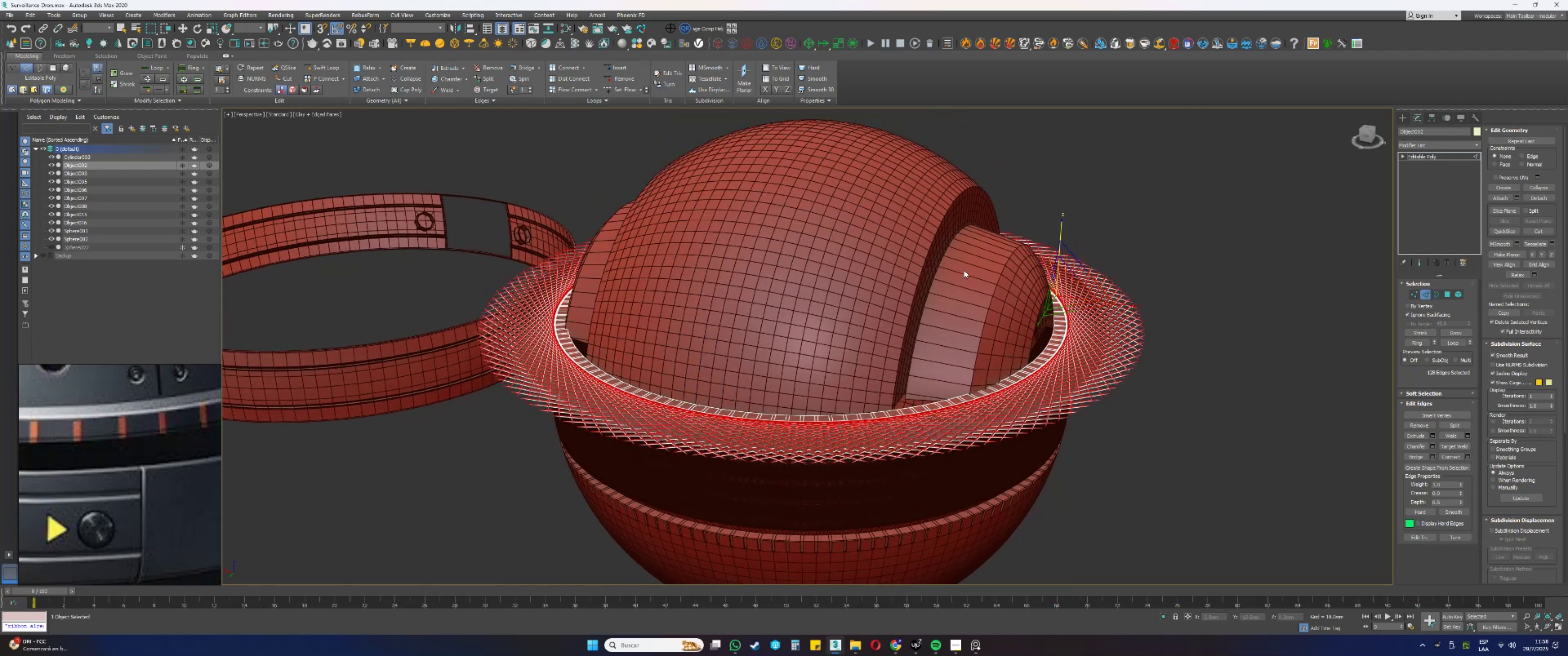 
hold_key(key=AltLeft, duration=1.36)
 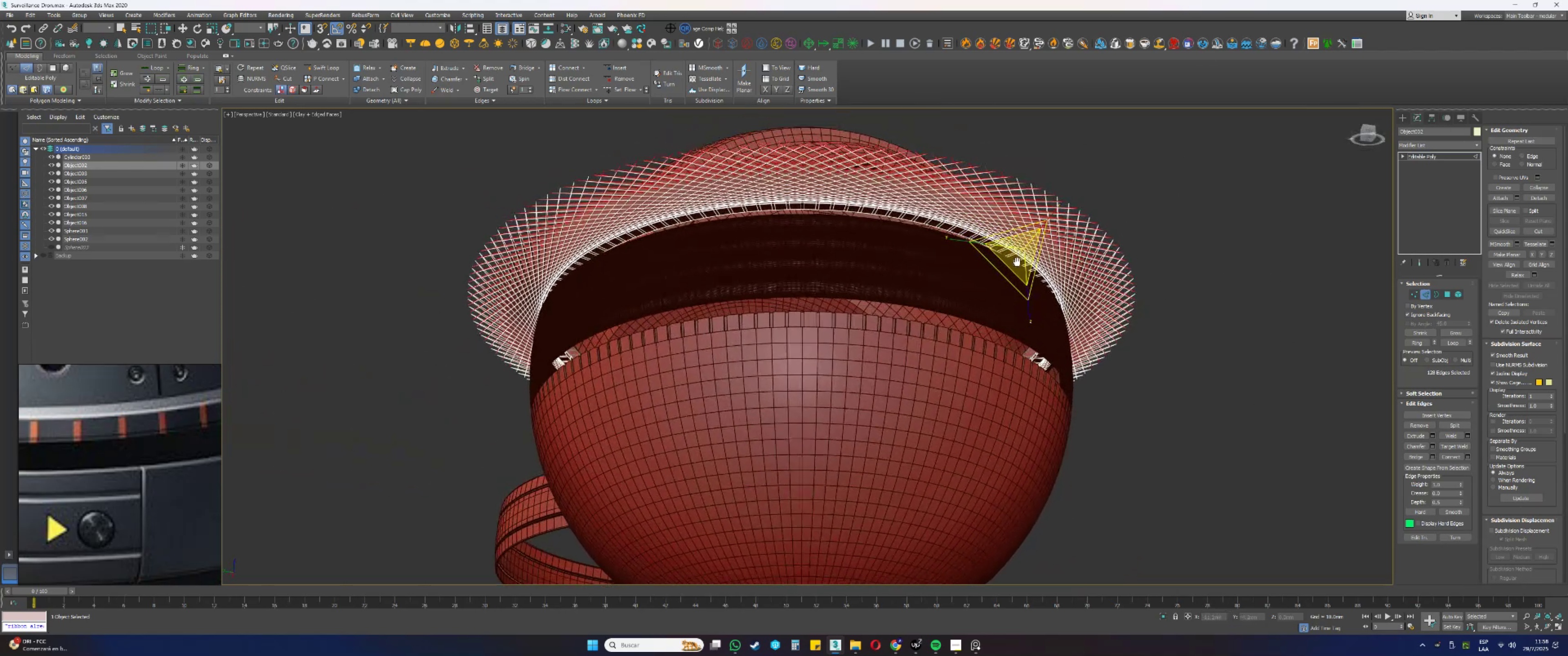 
scroll: coordinate [1034, 259], scroll_direction: up, amount: 4.0
 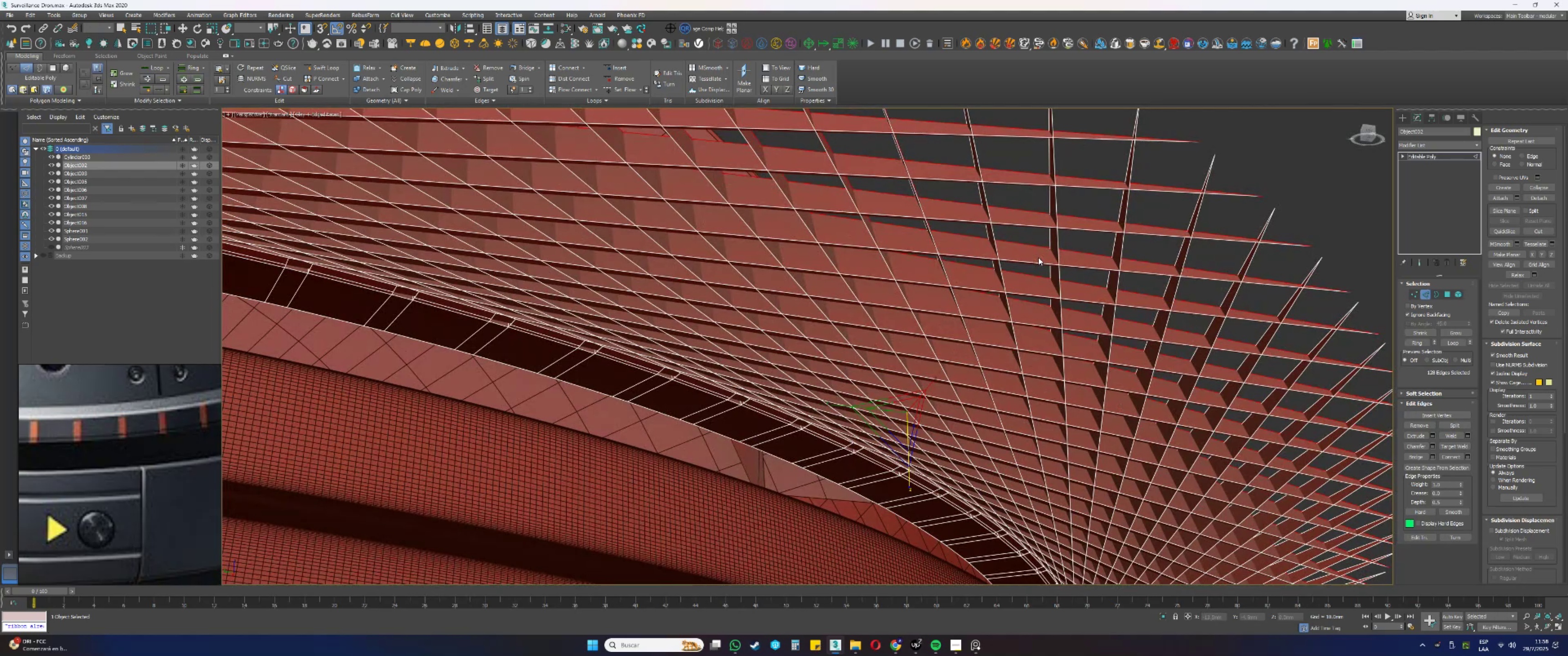 
scroll: coordinate [1039, 257], scroll_direction: down, amount: 4.0
 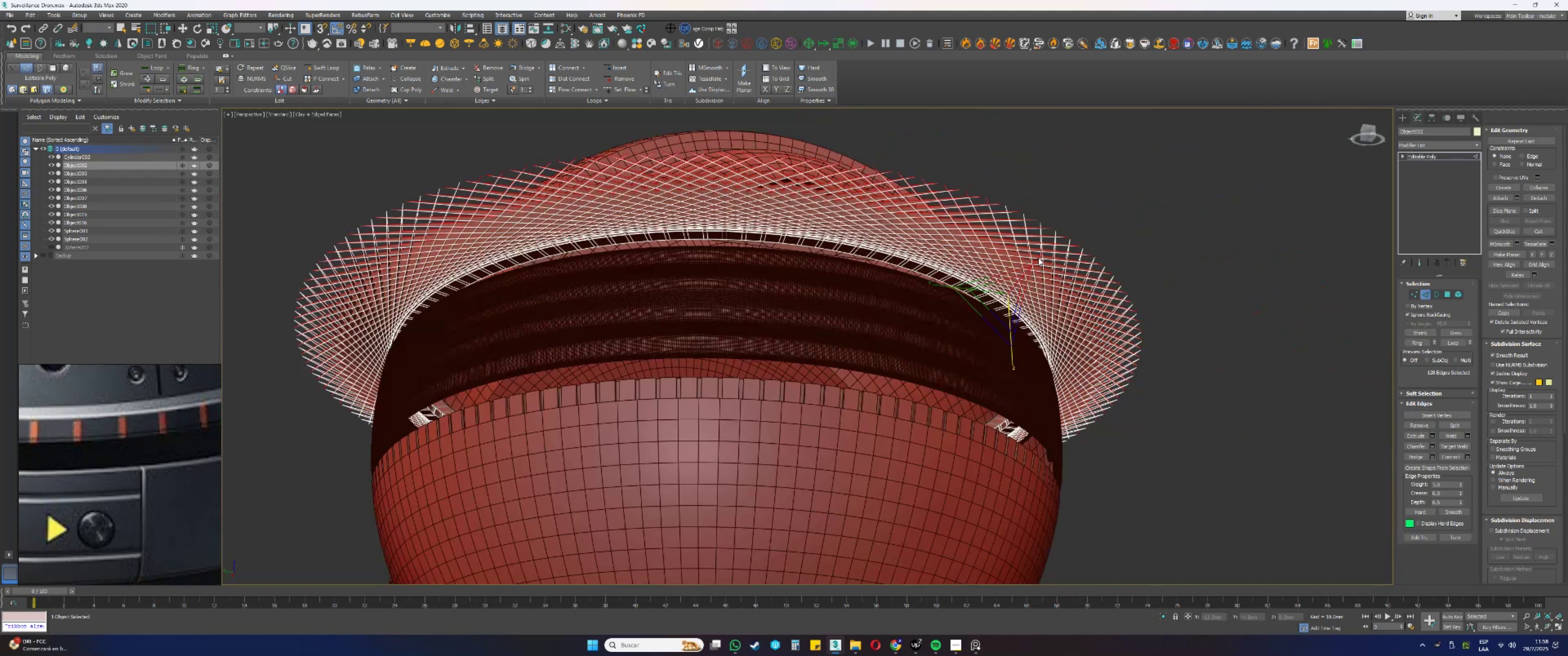 
hold_key(key=AltLeft, duration=0.43)
 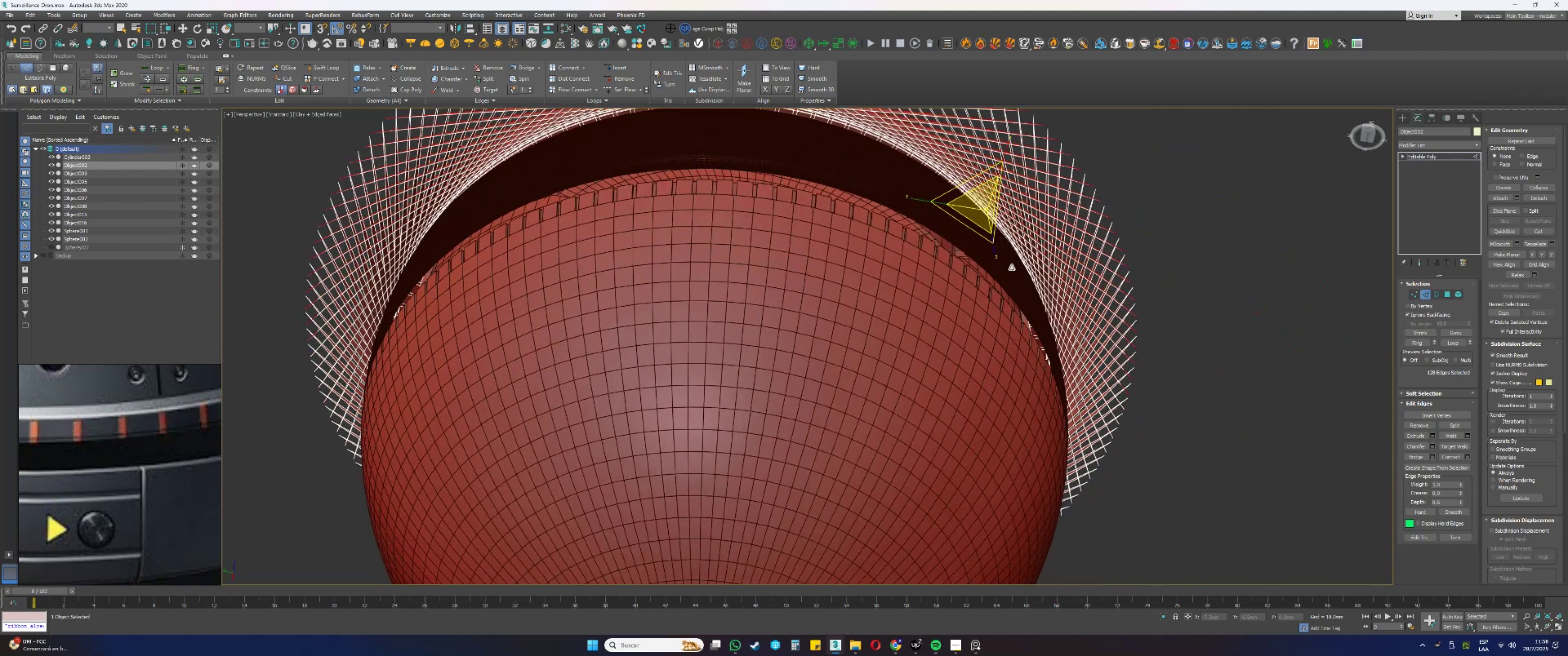 
key(F3)
 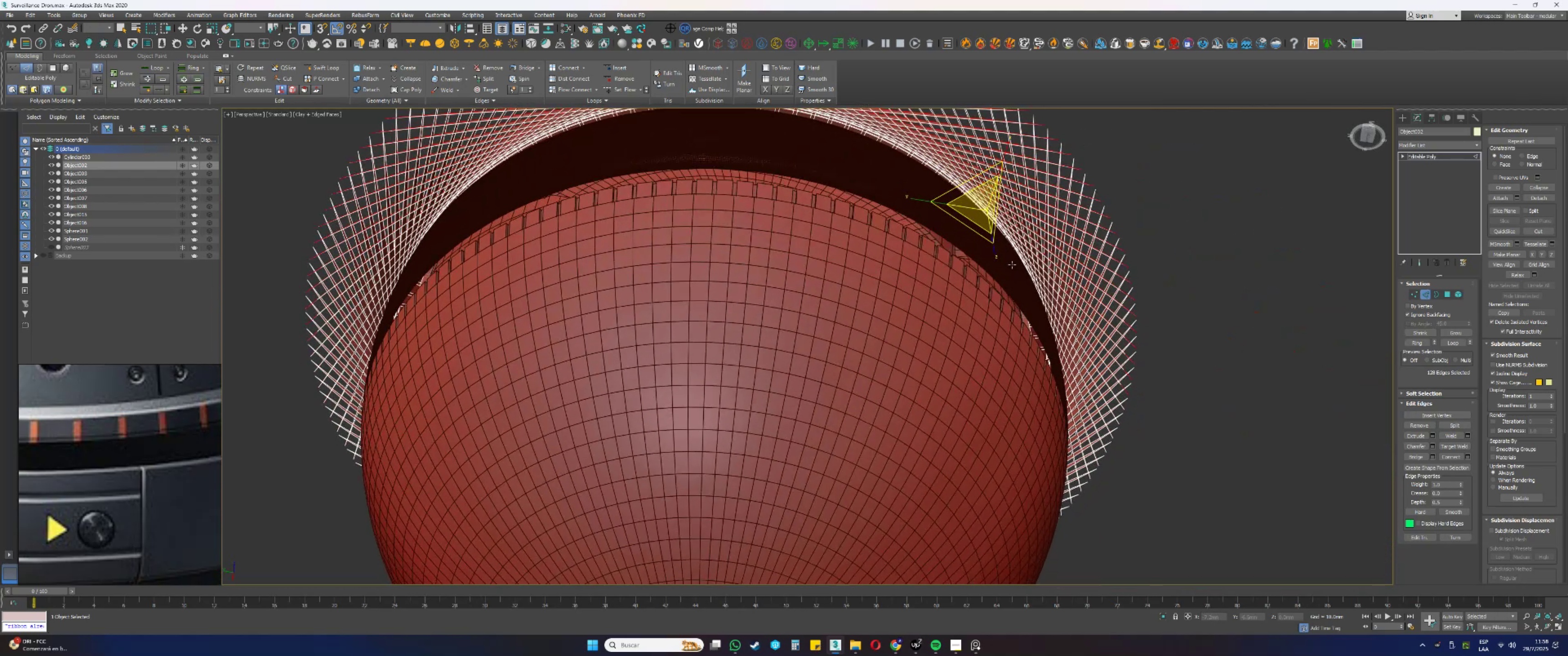 
key(F3)
 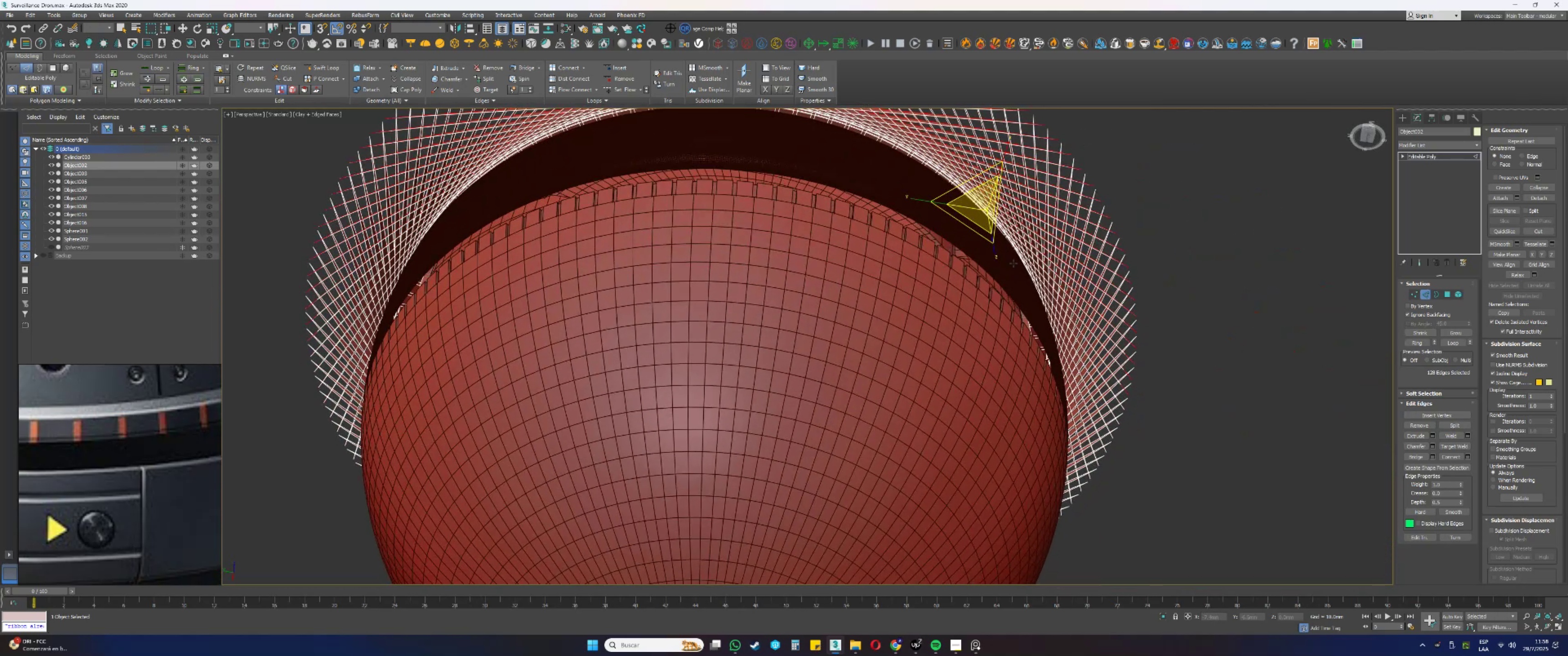 
key(F4)
 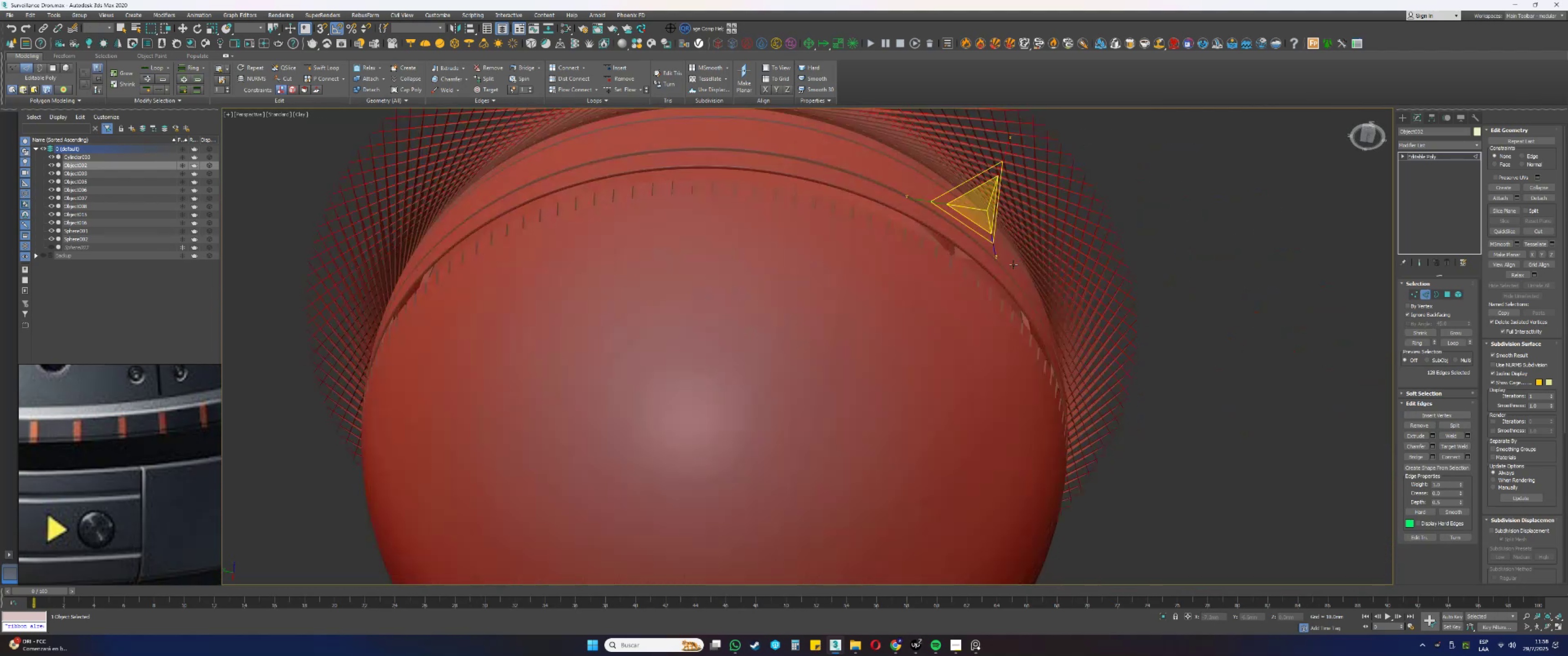 
hold_key(key=AltLeft, duration=1.5)
 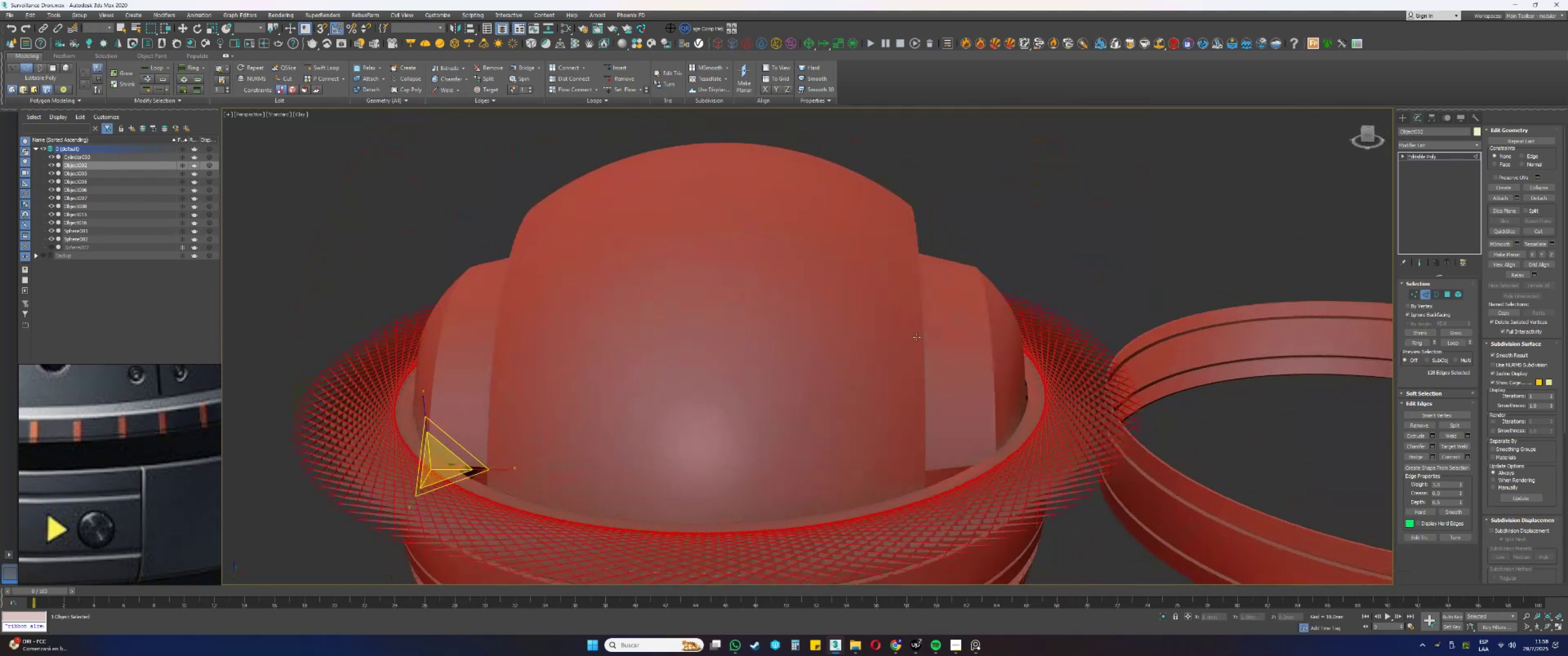 
key(Alt+AltLeft)
 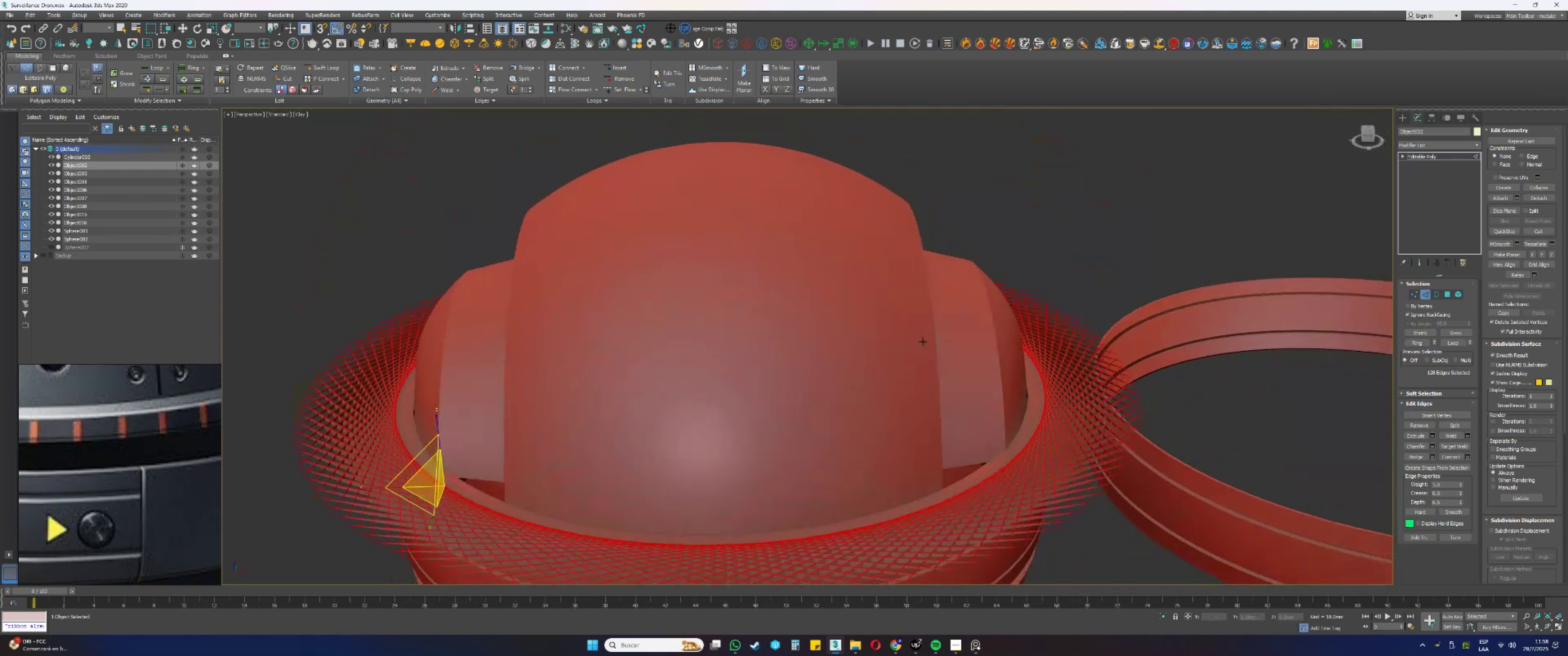 
key(Alt+AltLeft)
 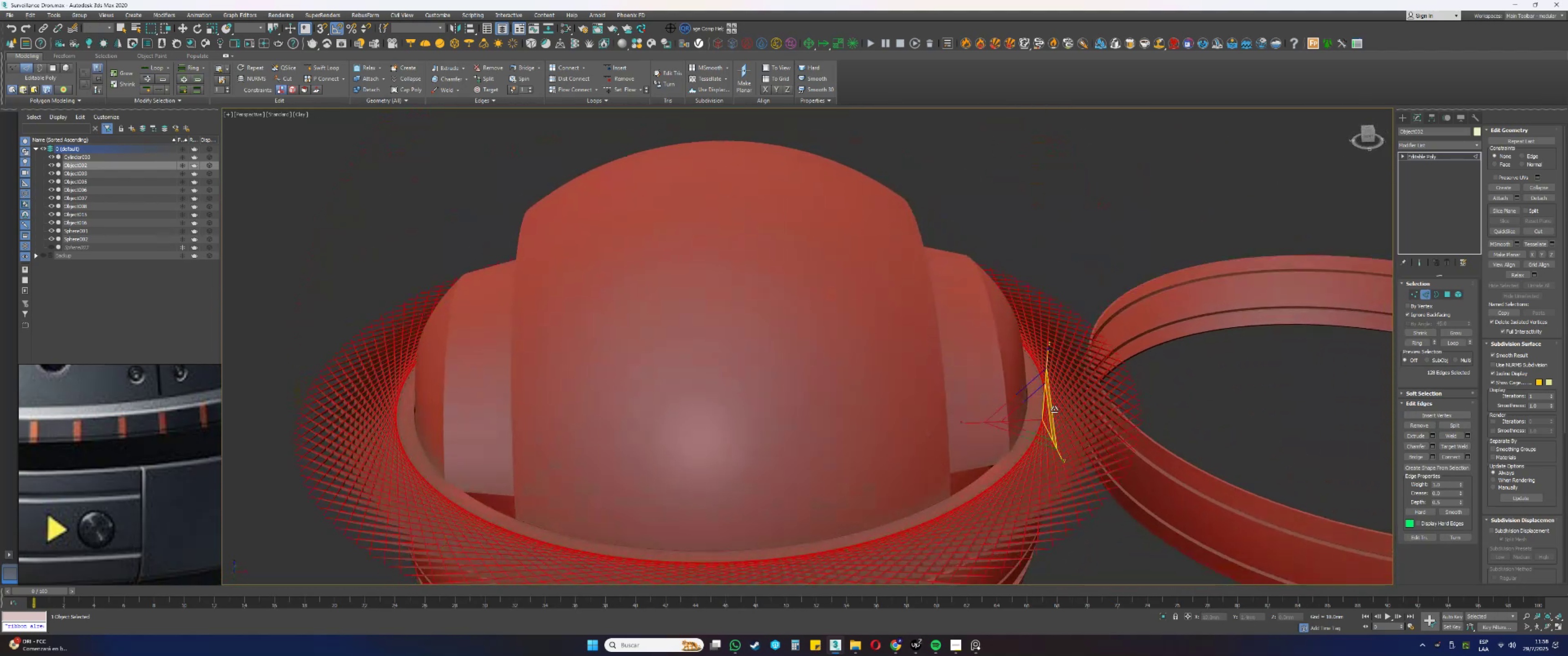 
scroll: coordinate [1047, 387], scroll_direction: down, amount: 2.0
 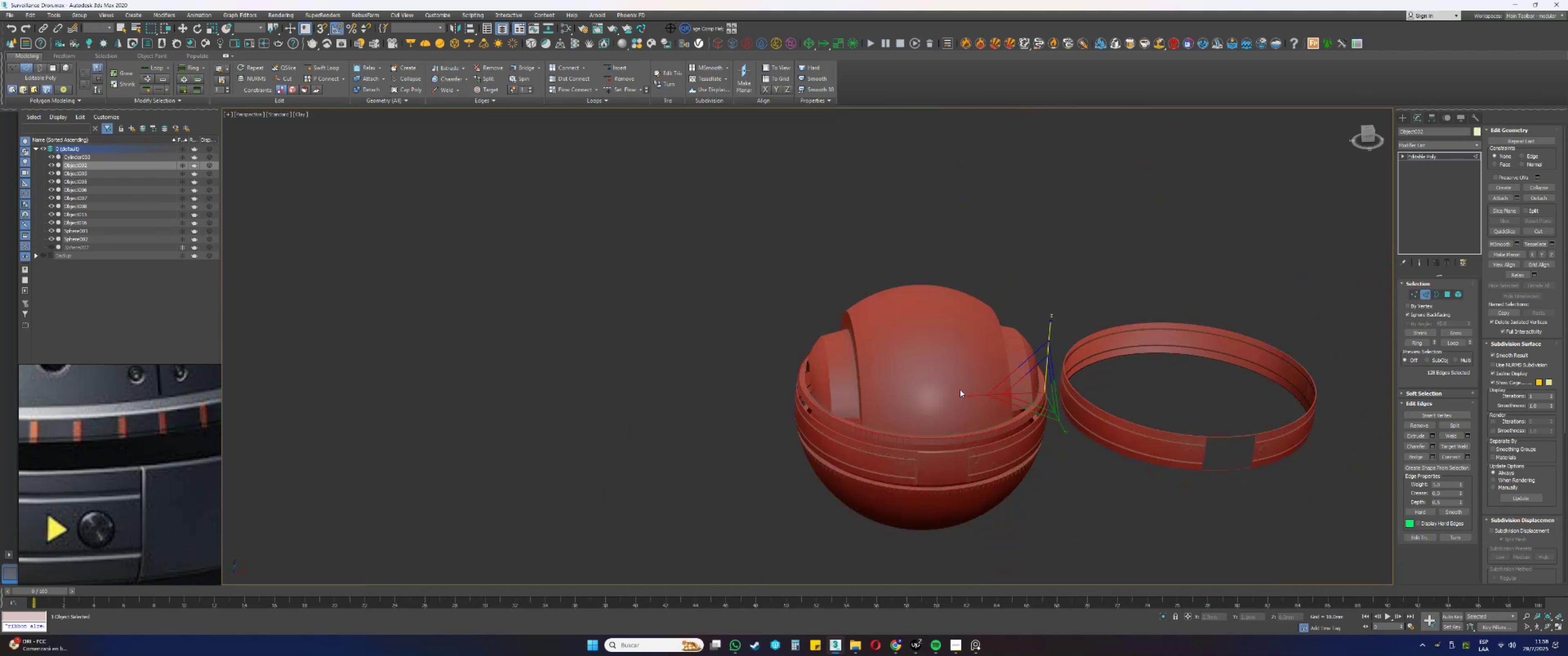 
key(Control+ControlLeft)
 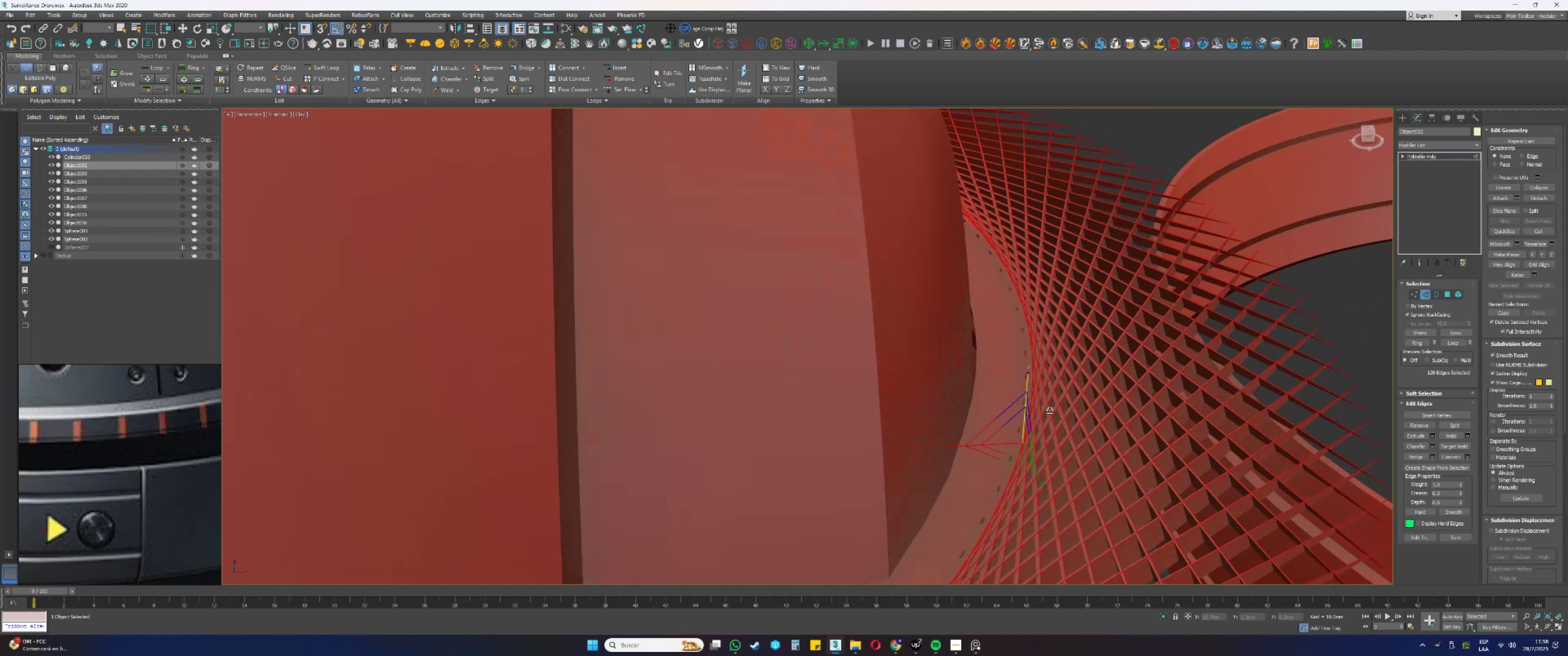 
key(Control+Z)
 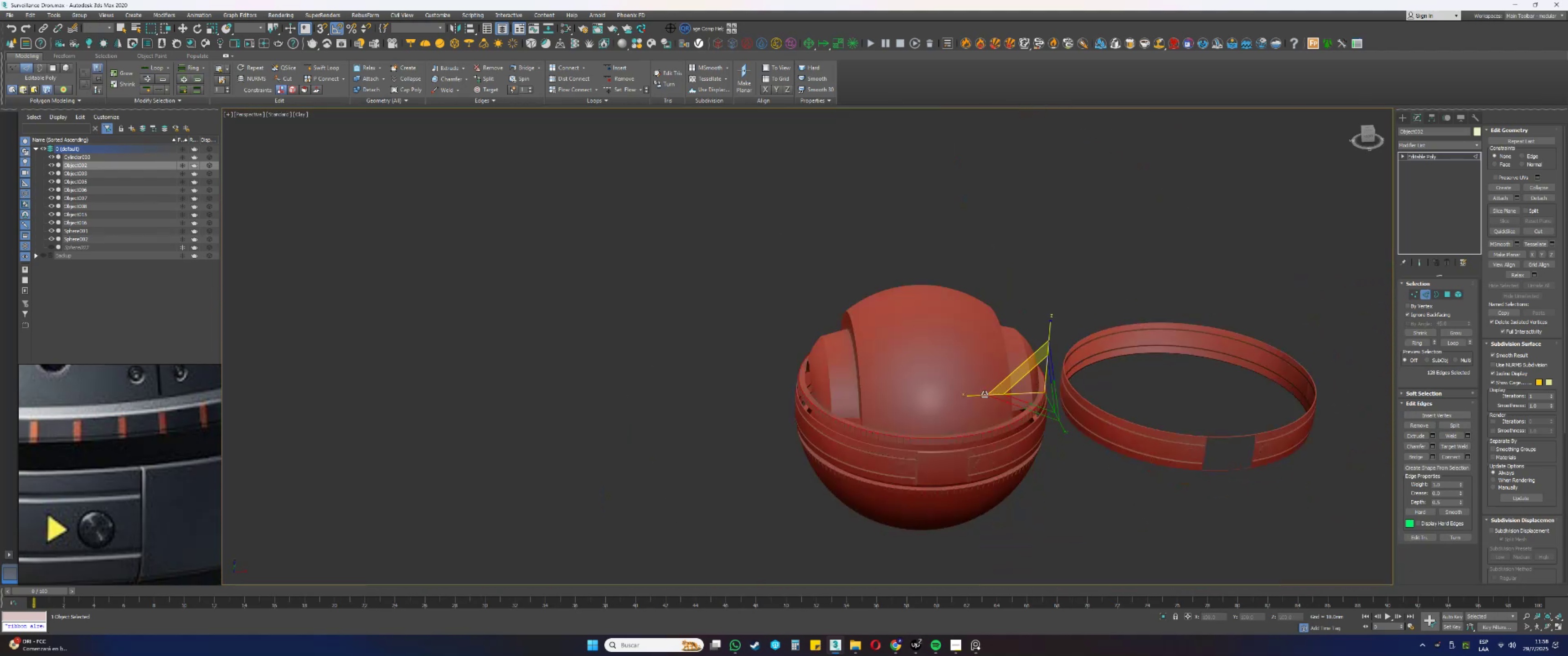 
scroll: coordinate [1017, 381], scroll_direction: up, amount: 2.0
 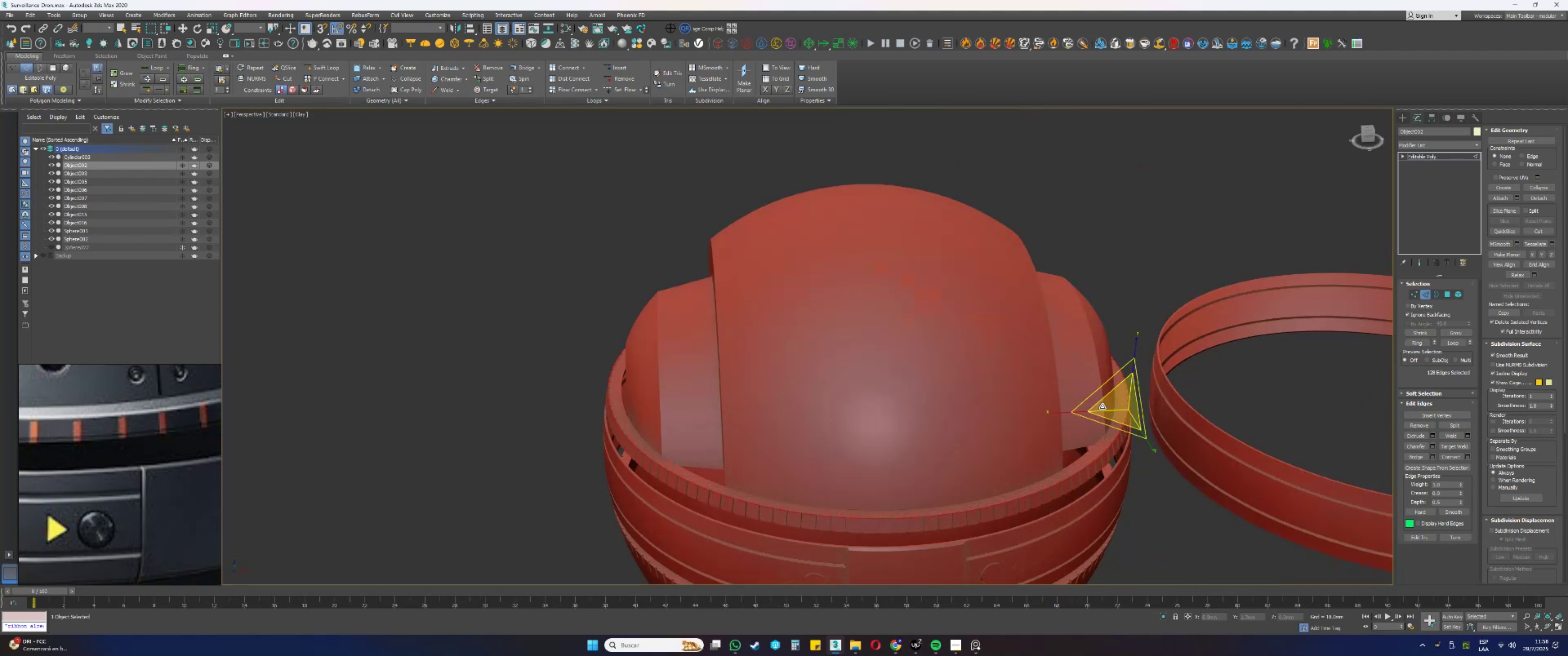 
left_click_drag(start_coordinate=[1116, 405], to_coordinate=[578, 219])
 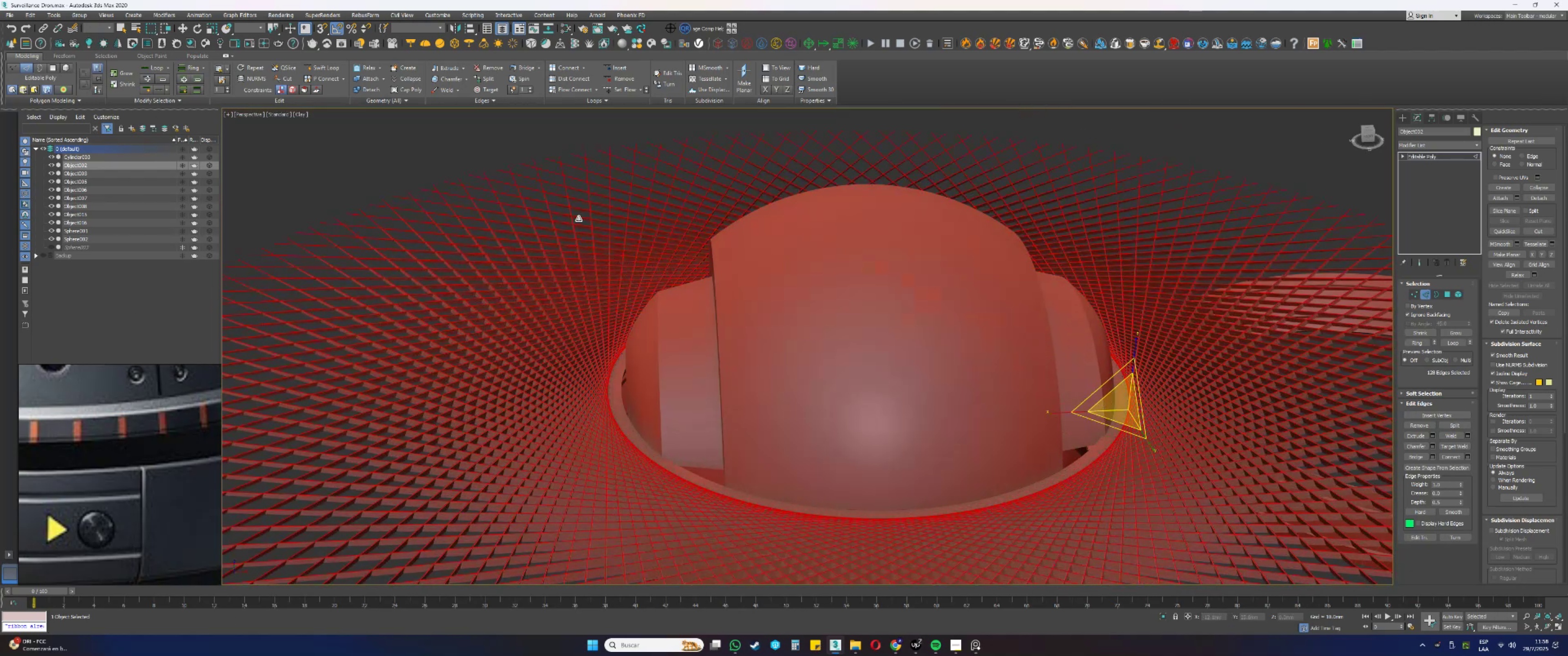 
scroll: coordinate [627, 164], scroll_direction: down, amount: 3.0
 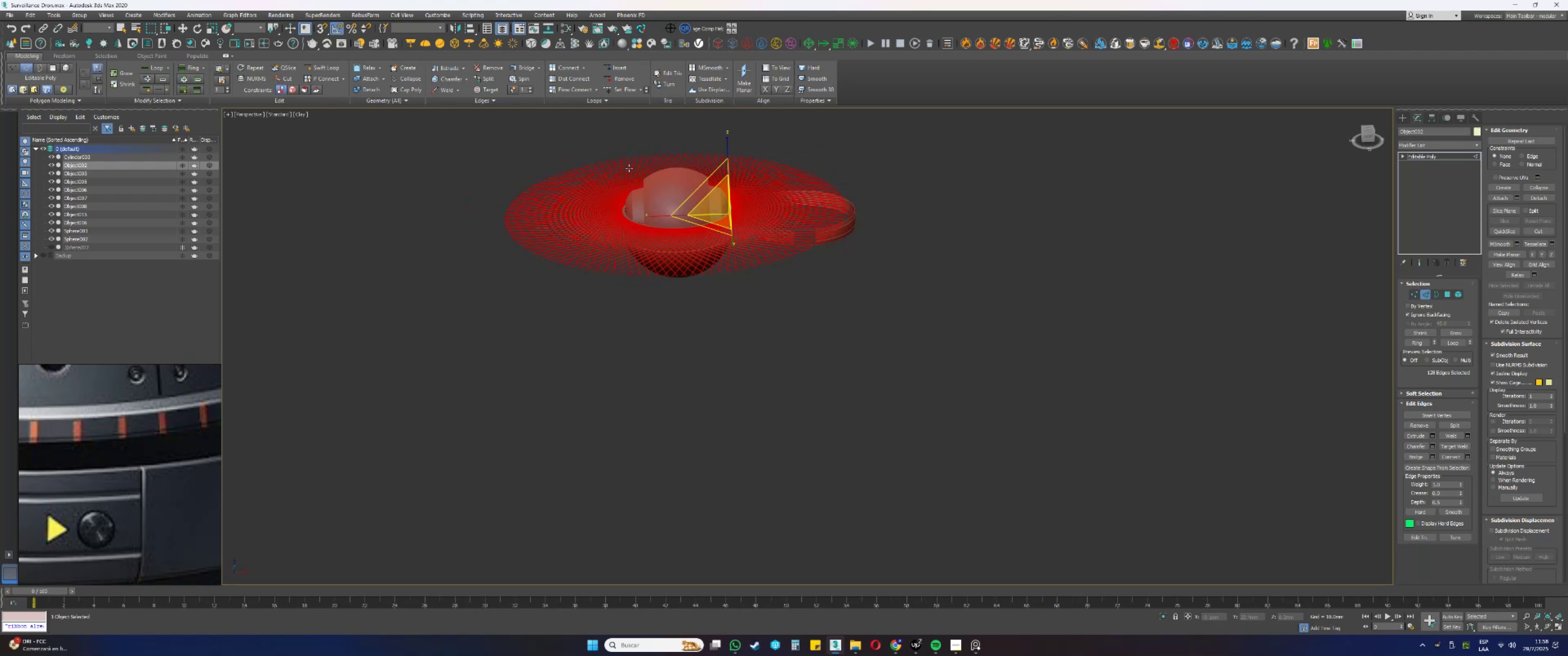 
hold_key(key=AltLeft, duration=0.47)
 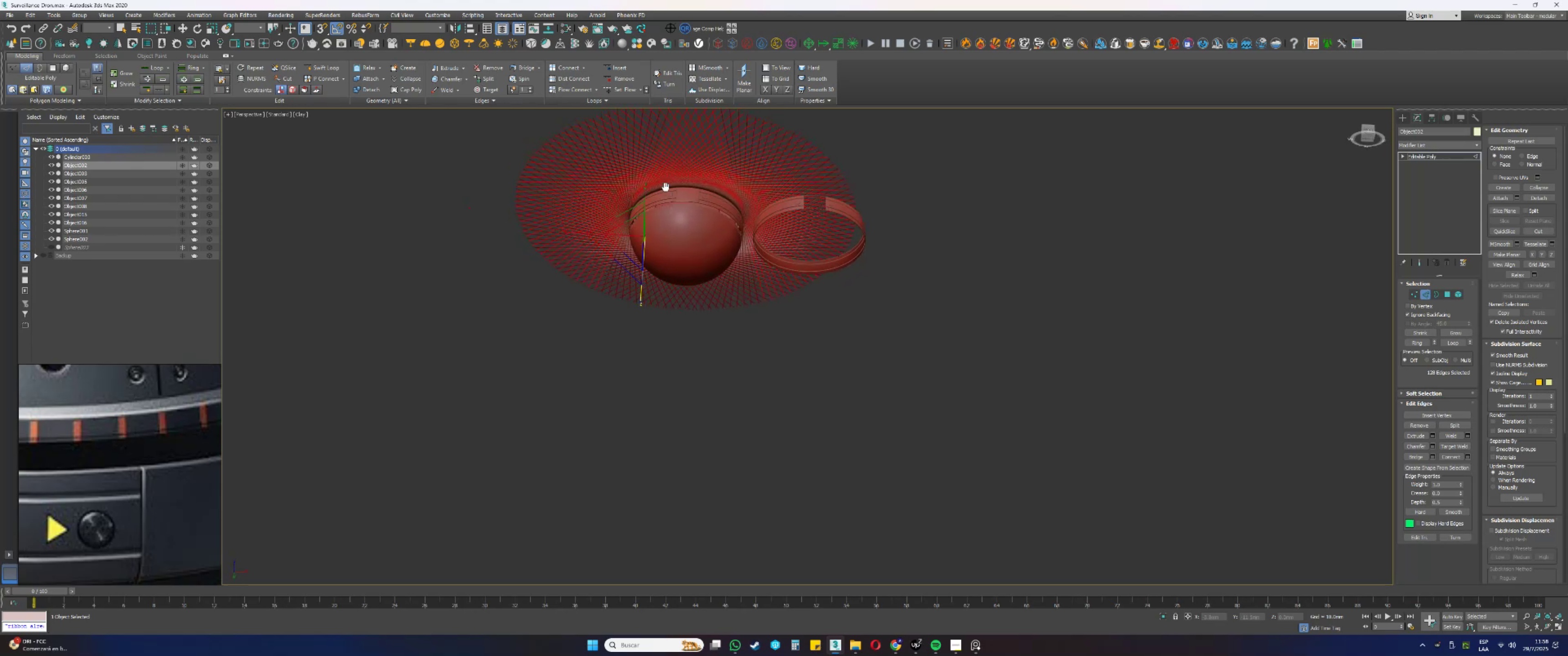 
scroll: coordinate [730, 224], scroll_direction: up, amount: 3.0
 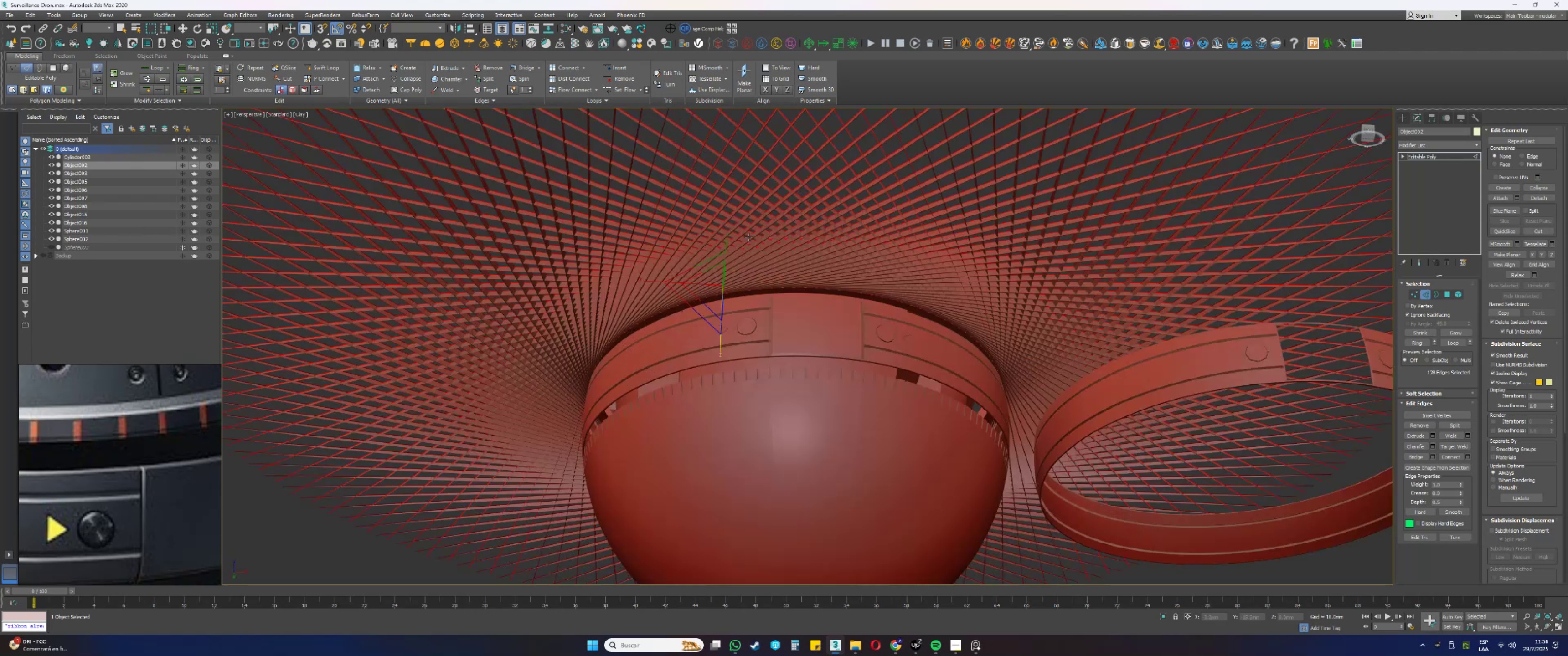 
key(F3)
 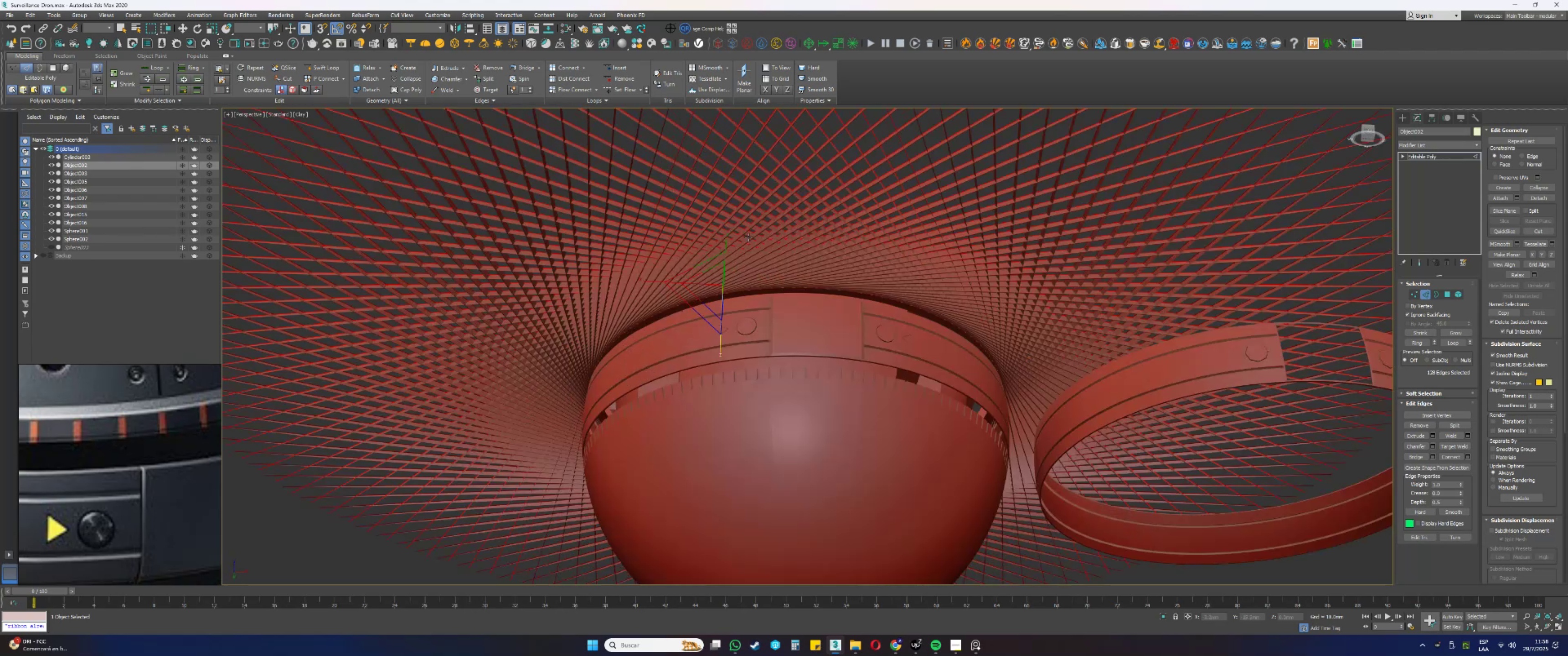 
key(F3)
 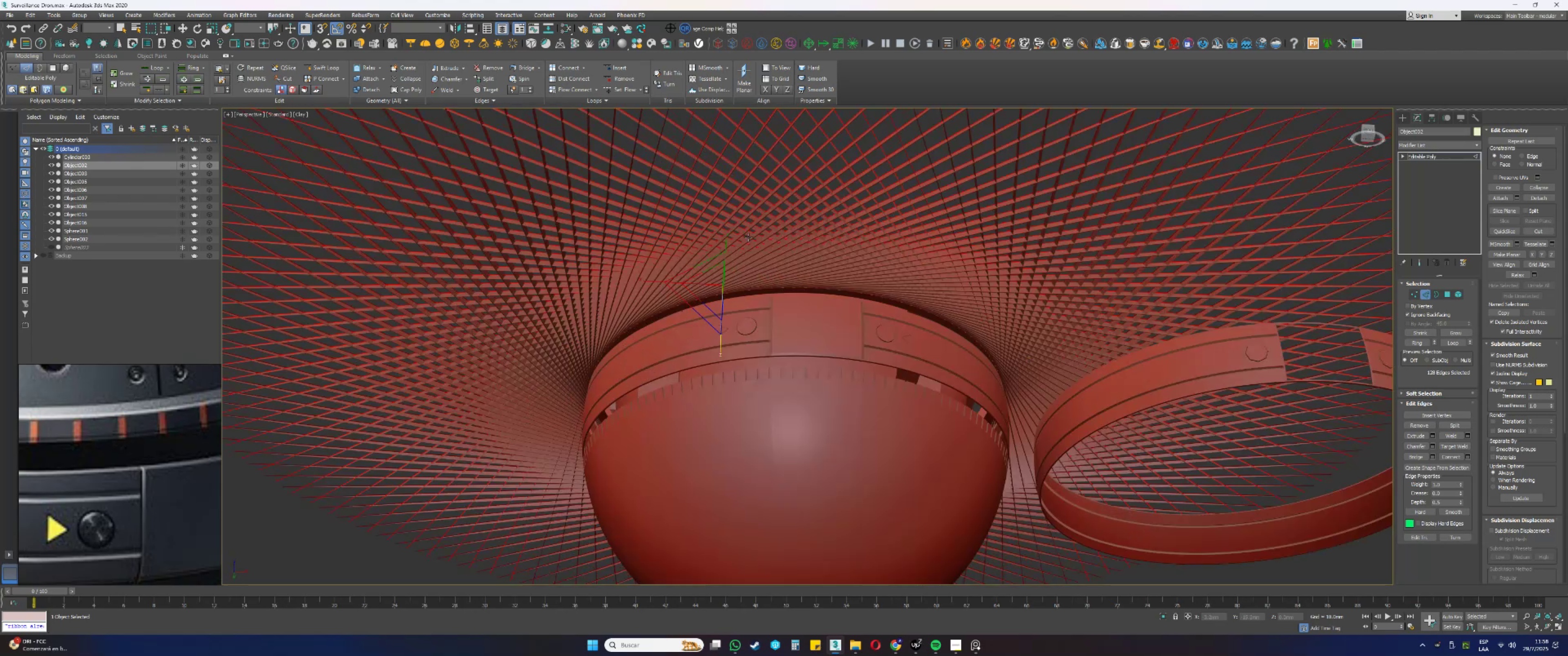 
key(F4)
 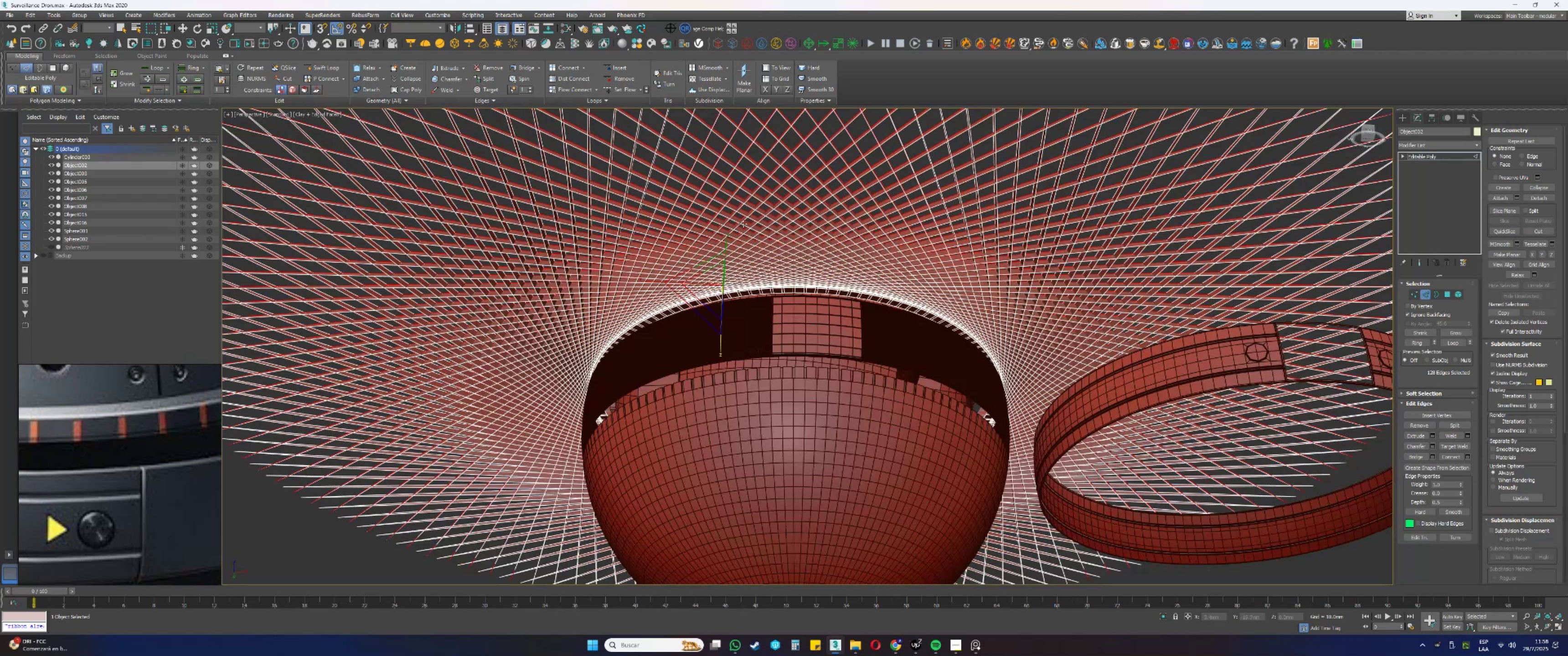 
key(F4)
 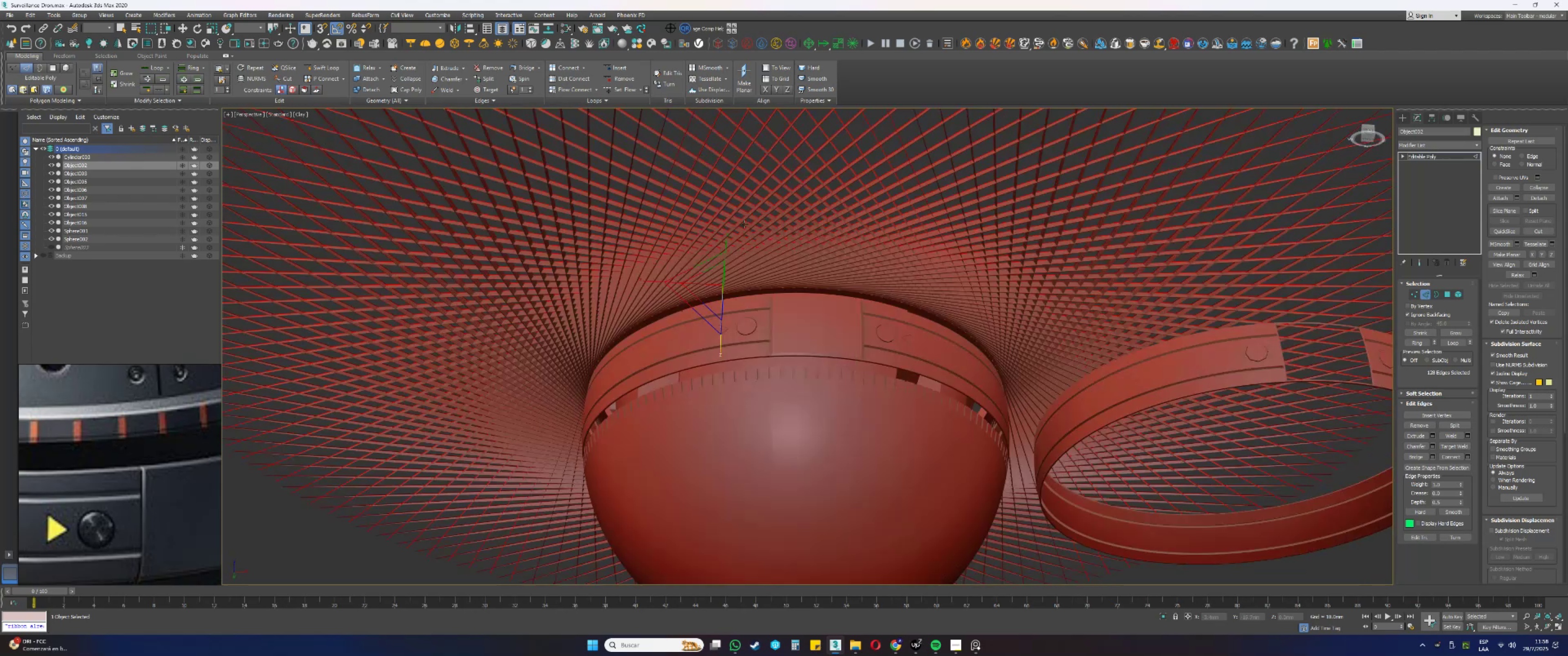 
hold_key(key=AltLeft, duration=0.33)
 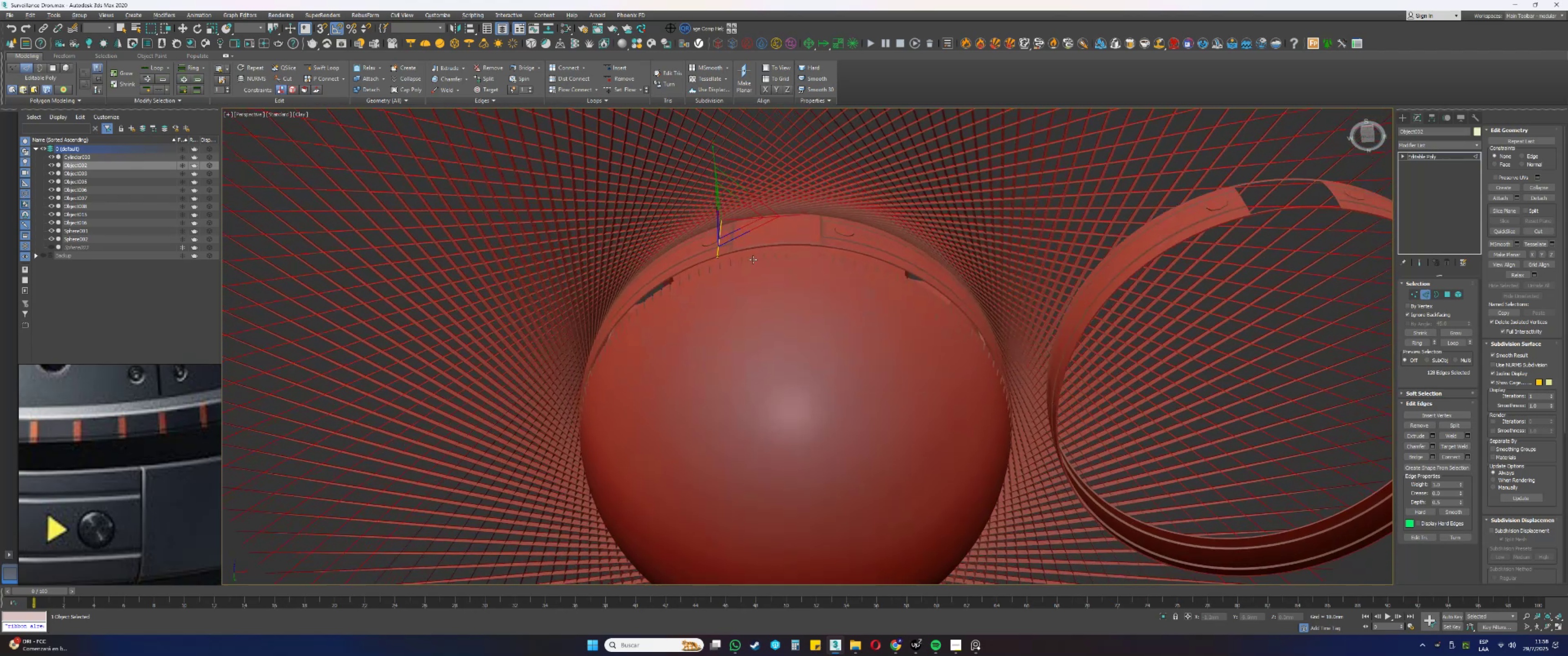 
scroll: coordinate [756, 251], scroll_direction: down, amount: 3.0
 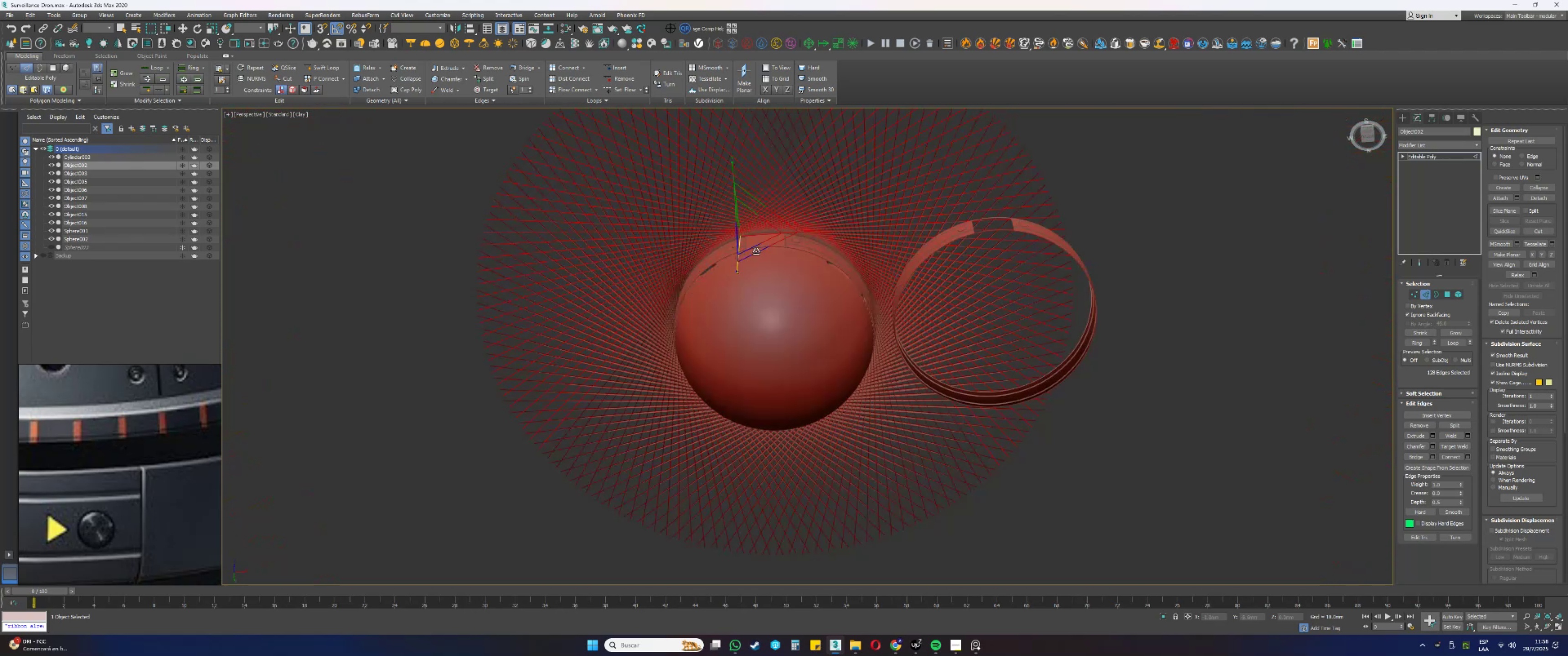 
hold_key(key=AltLeft, duration=1.31)
 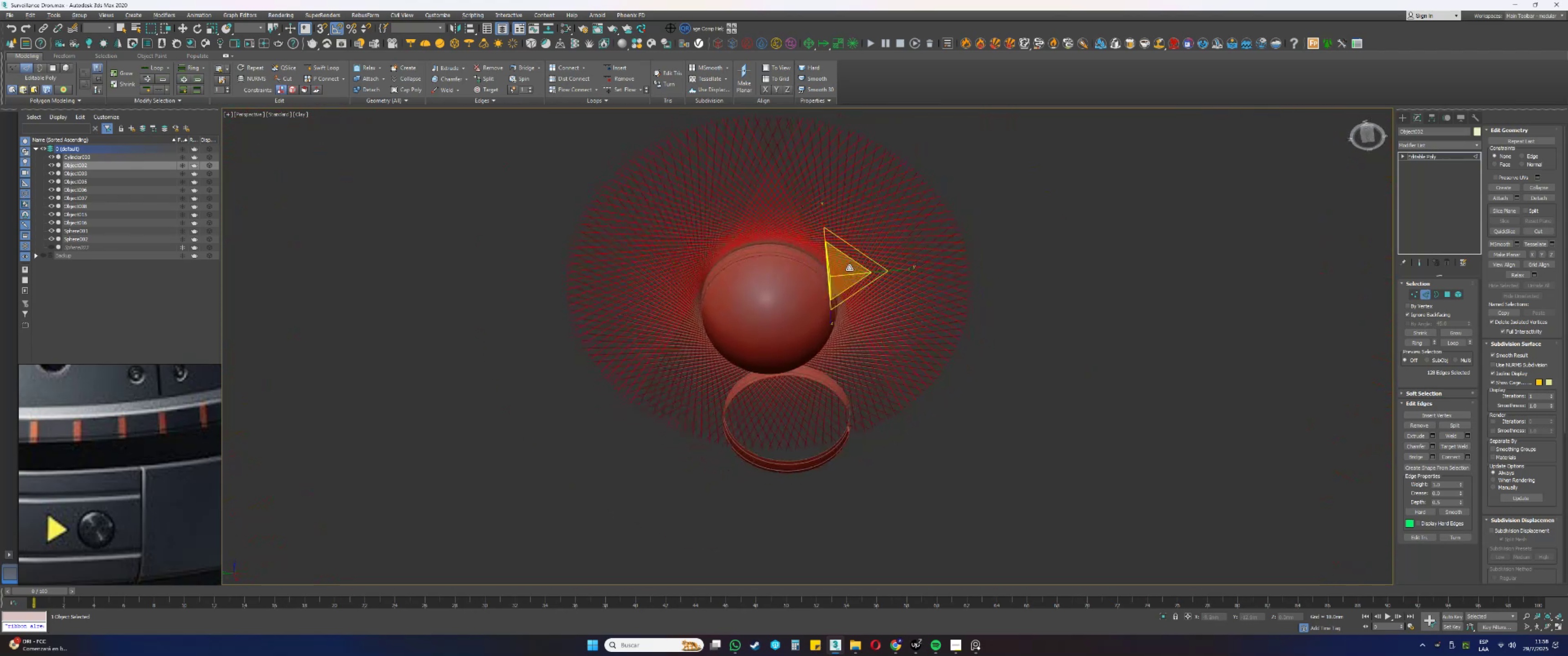 
scroll: coordinate [784, 257], scroll_direction: up, amount: 4.0
 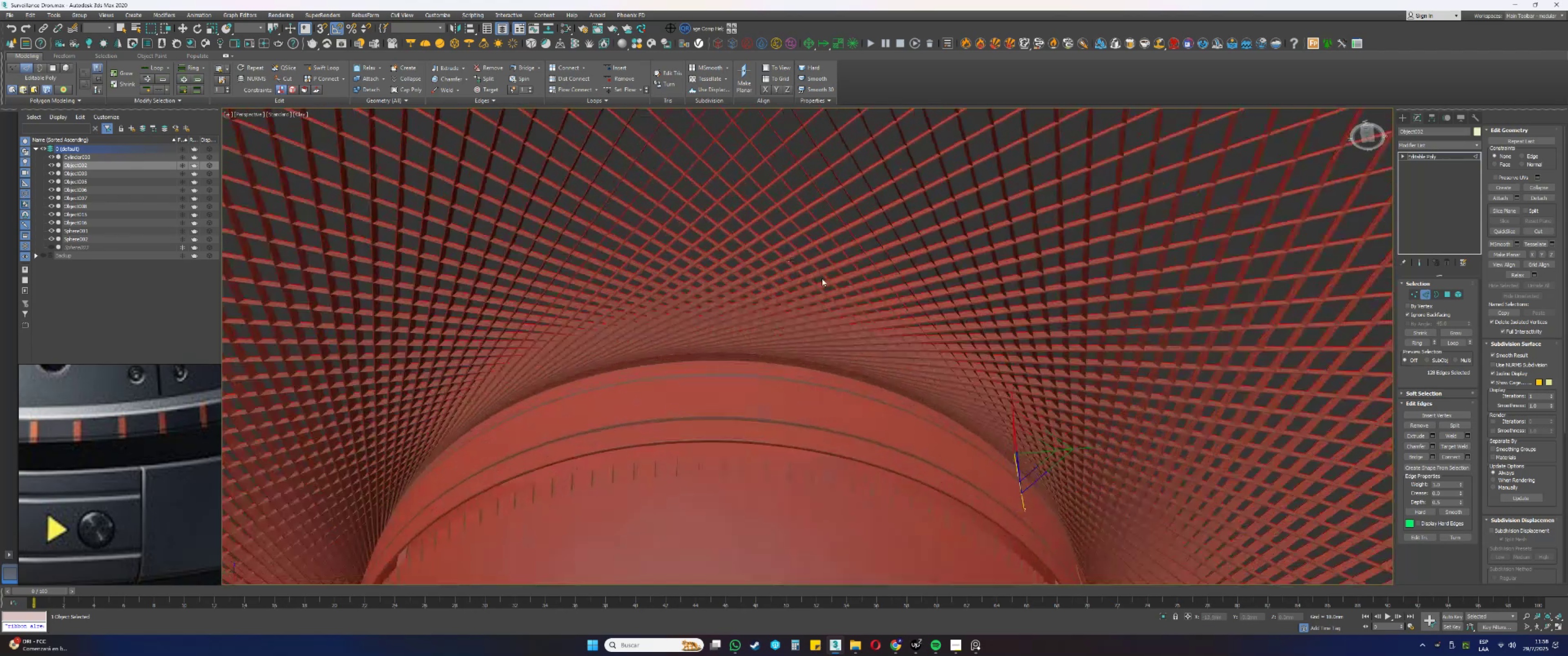 
key(Alt+AltLeft)
 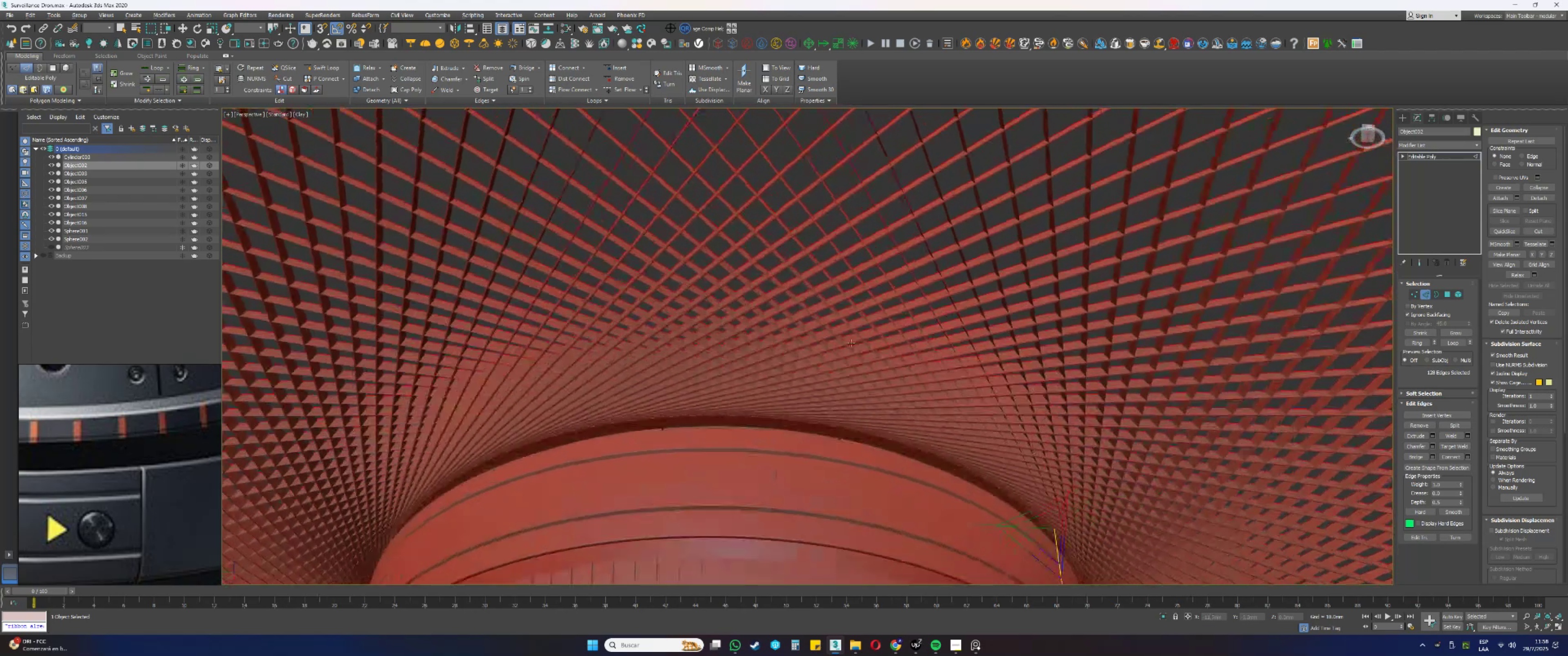 
scroll: coordinate [849, 425], scroll_direction: up, amount: 5.0
 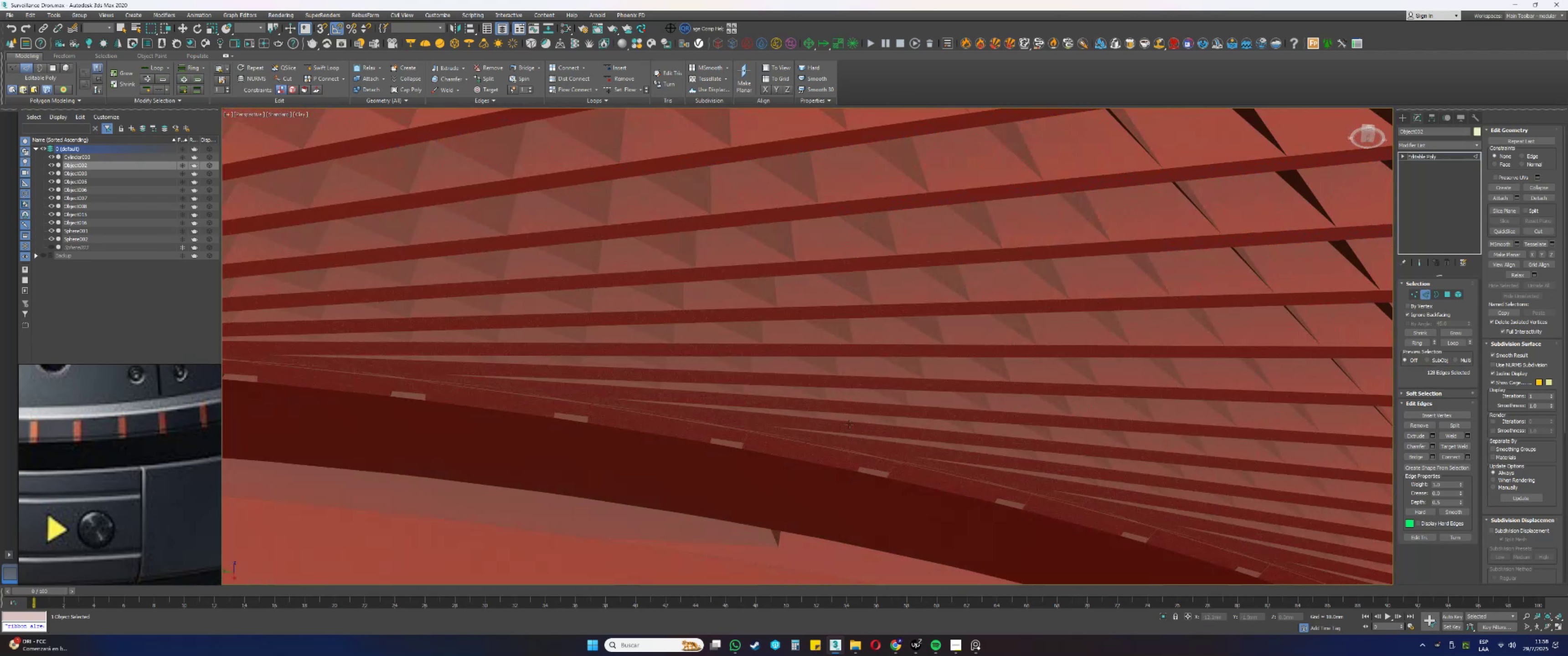 
scroll: coordinate [883, 306], scroll_direction: down, amount: 7.0
 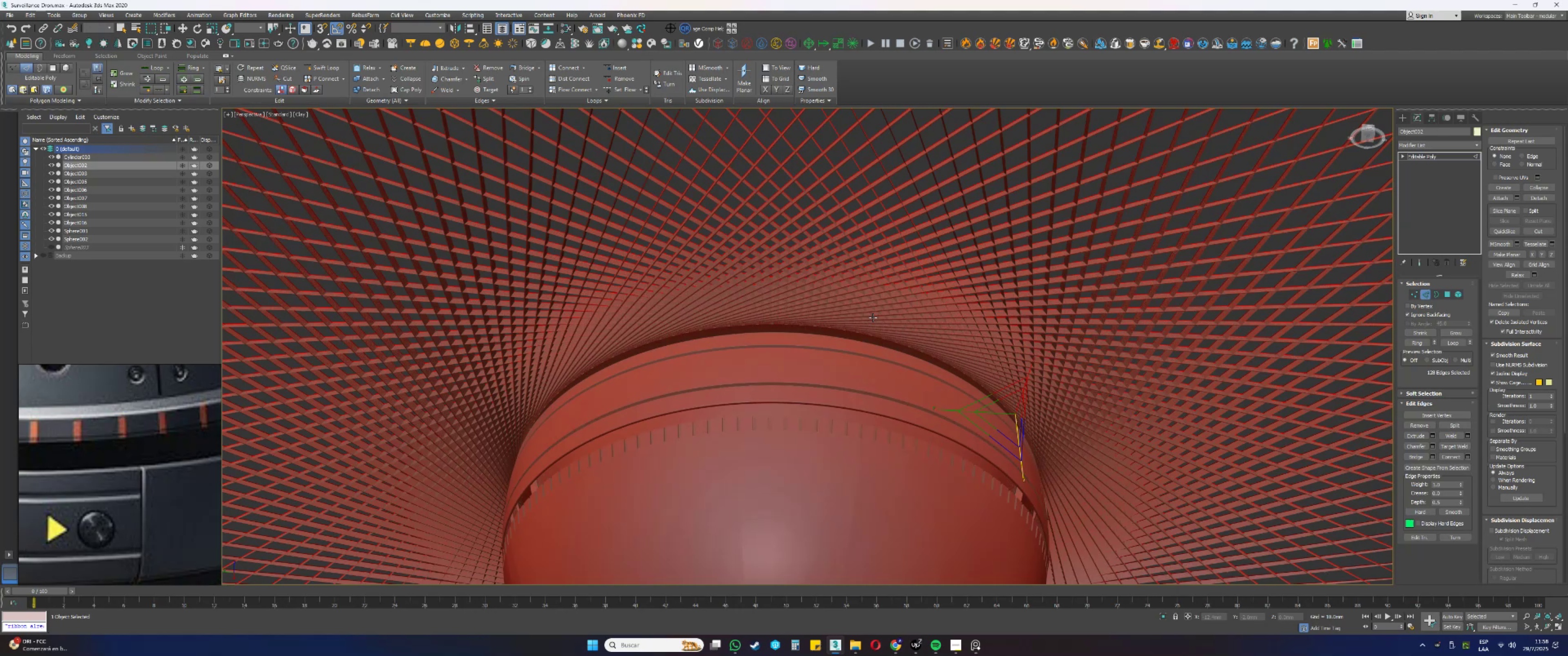 
scroll: coordinate [775, 334], scroll_direction: up, amount: 3.0
 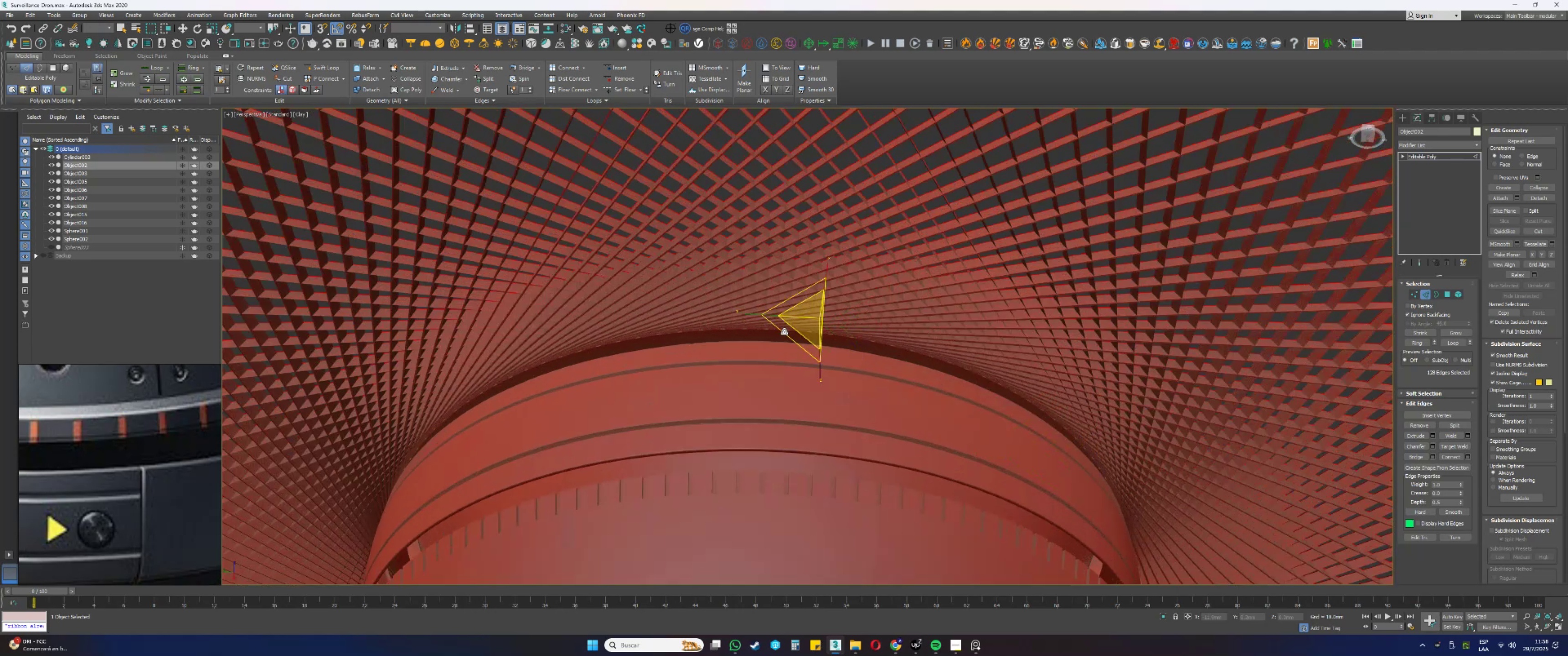 
key(F4)
 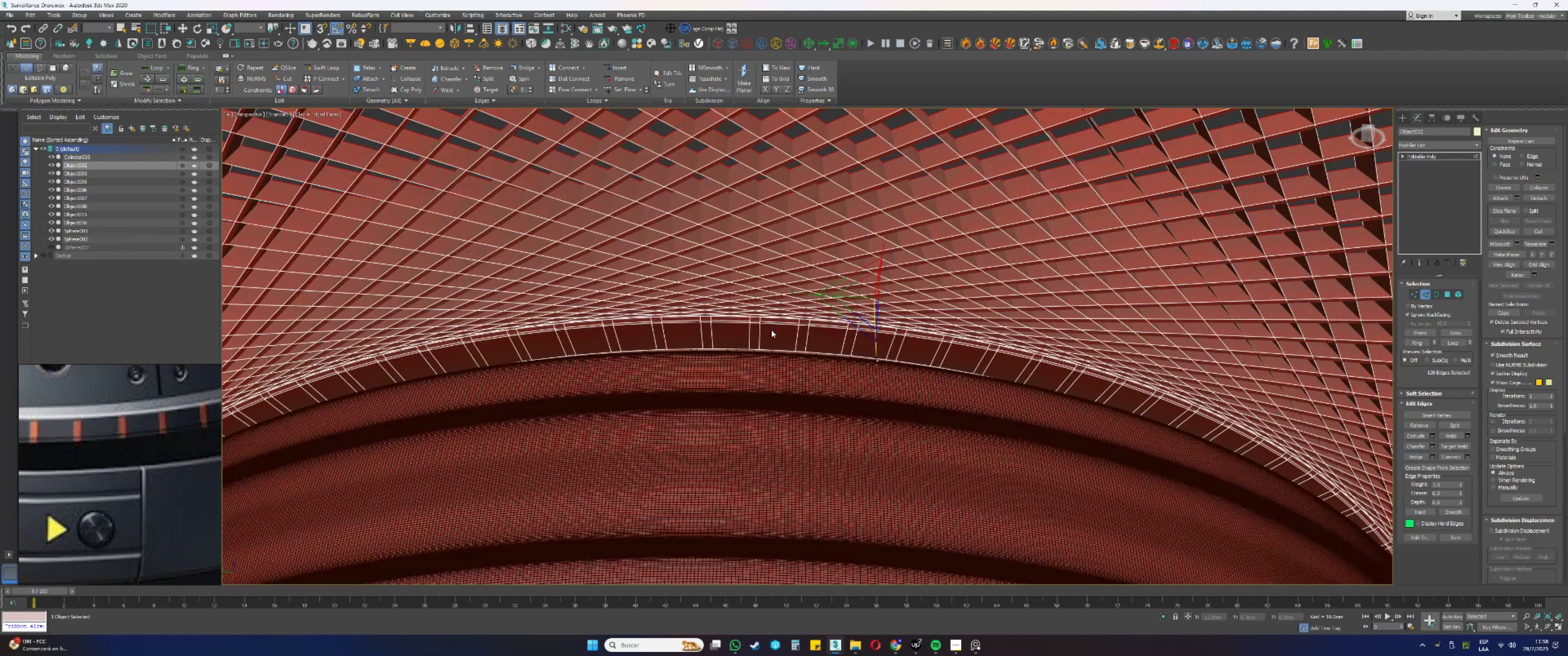 
scroll: coordinate [795, 321], scroll_direction: down, amount: 9.0
 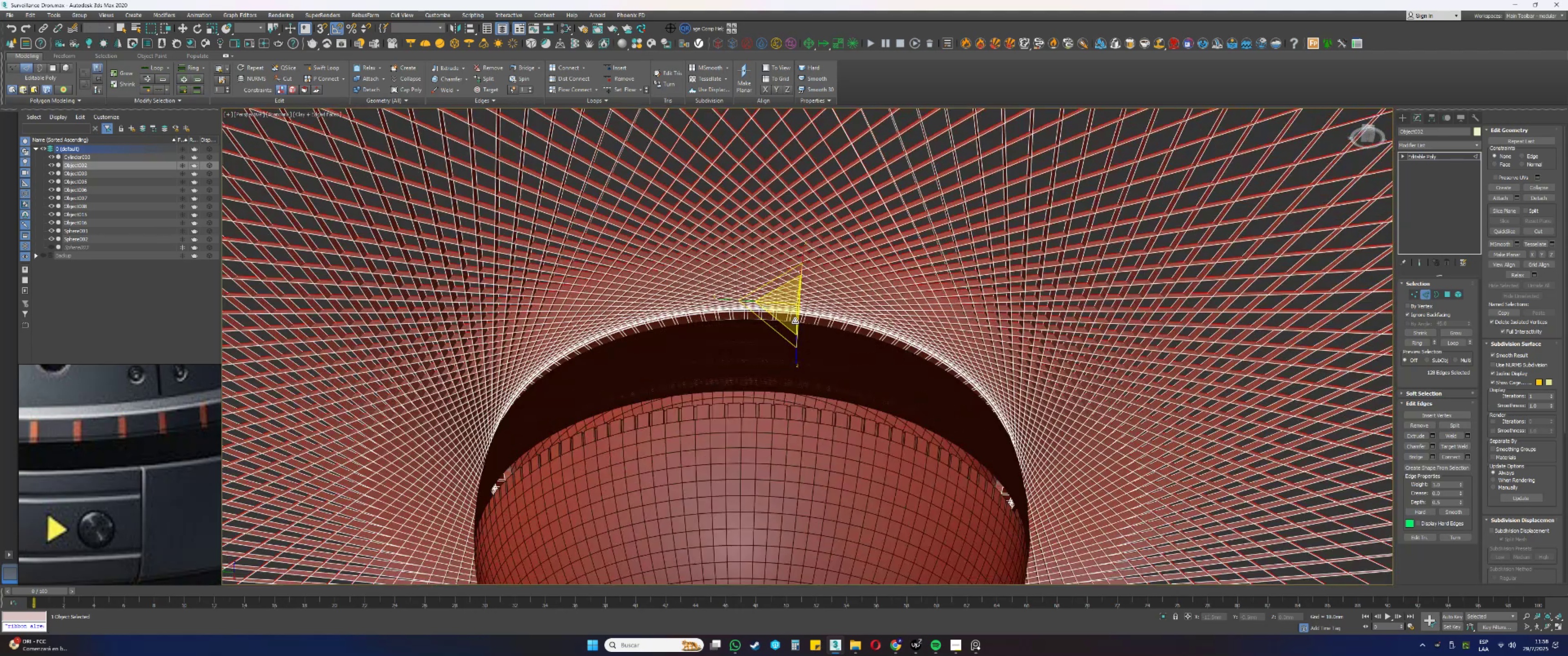 
hold_key(key=AltLeft, duration=0.58)
 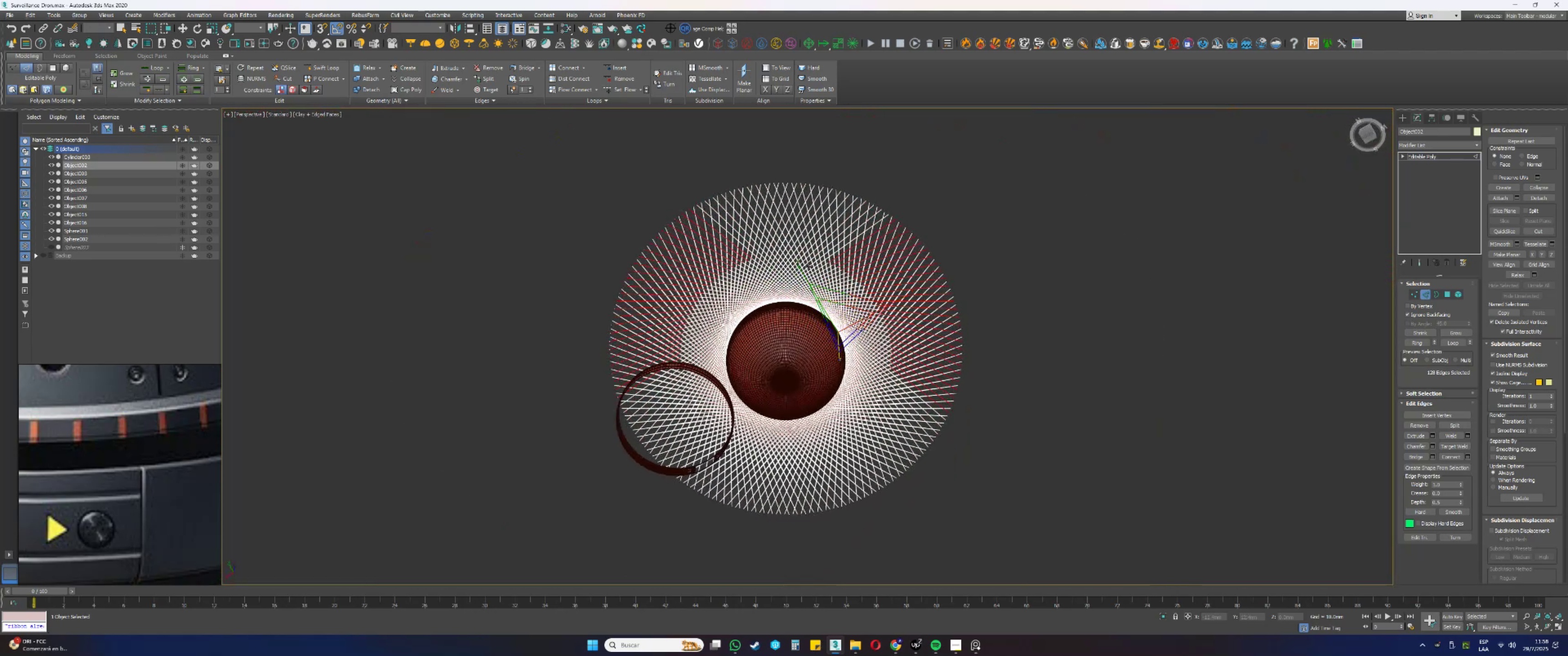 
scroll: coordinate [772, 248], scroll_direction: up, amount: 1.0
 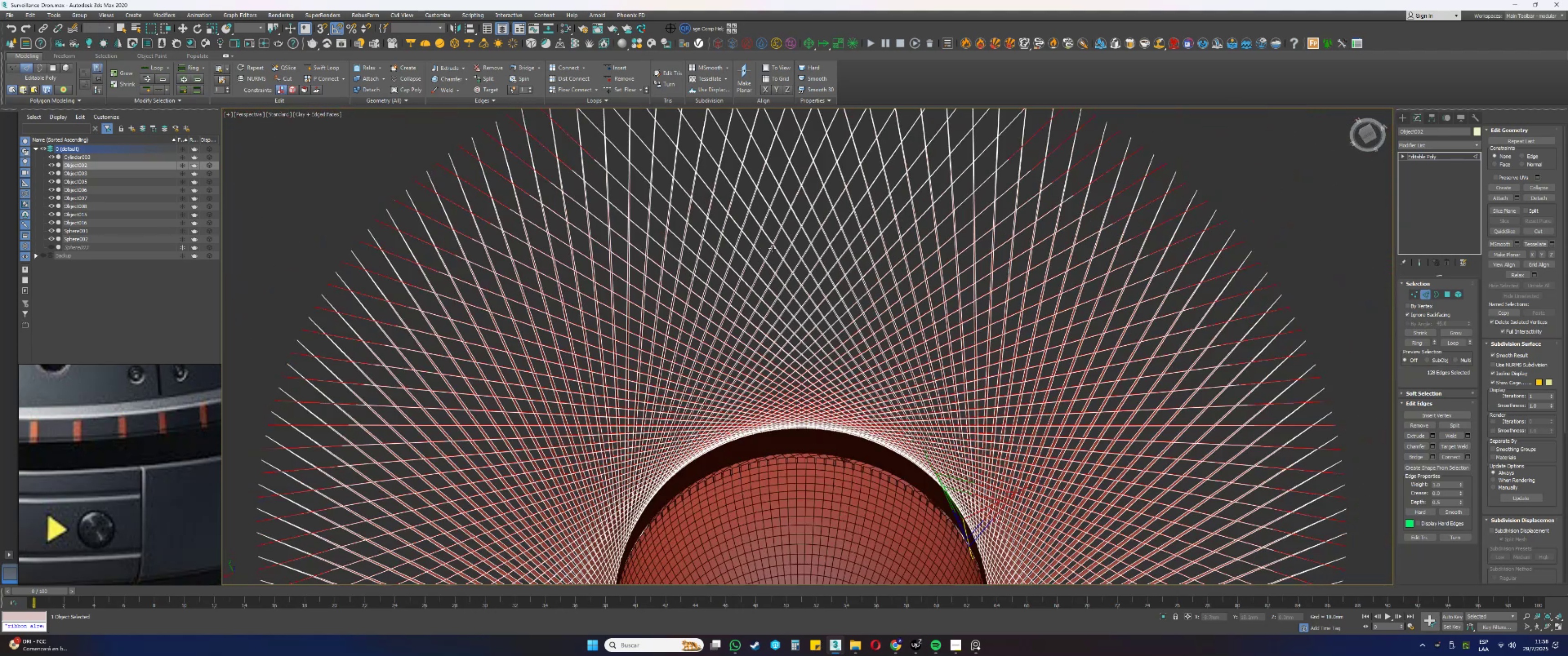 
hold_key(key=AltLeft, duration=0.48)
 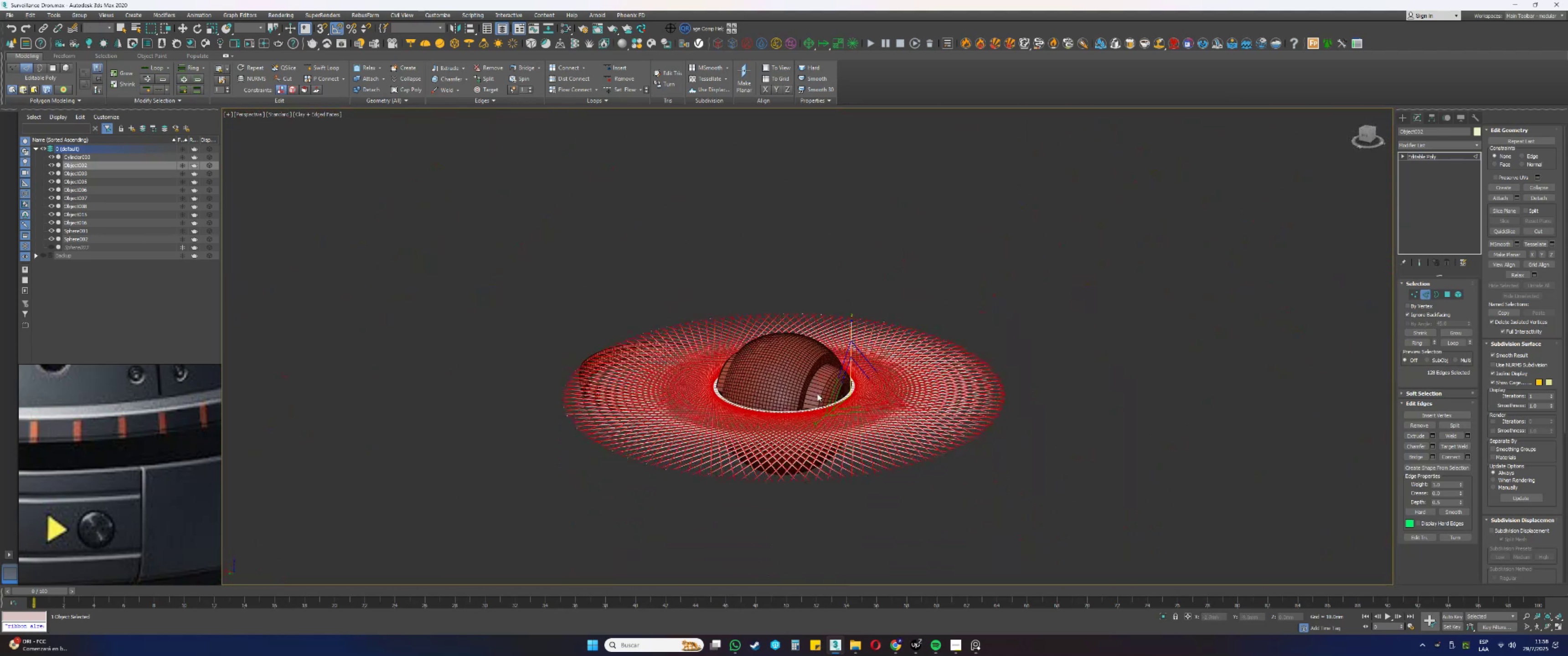 
scroll: coordinate [943, 386], scroll_direction: up, amount: 9.0
 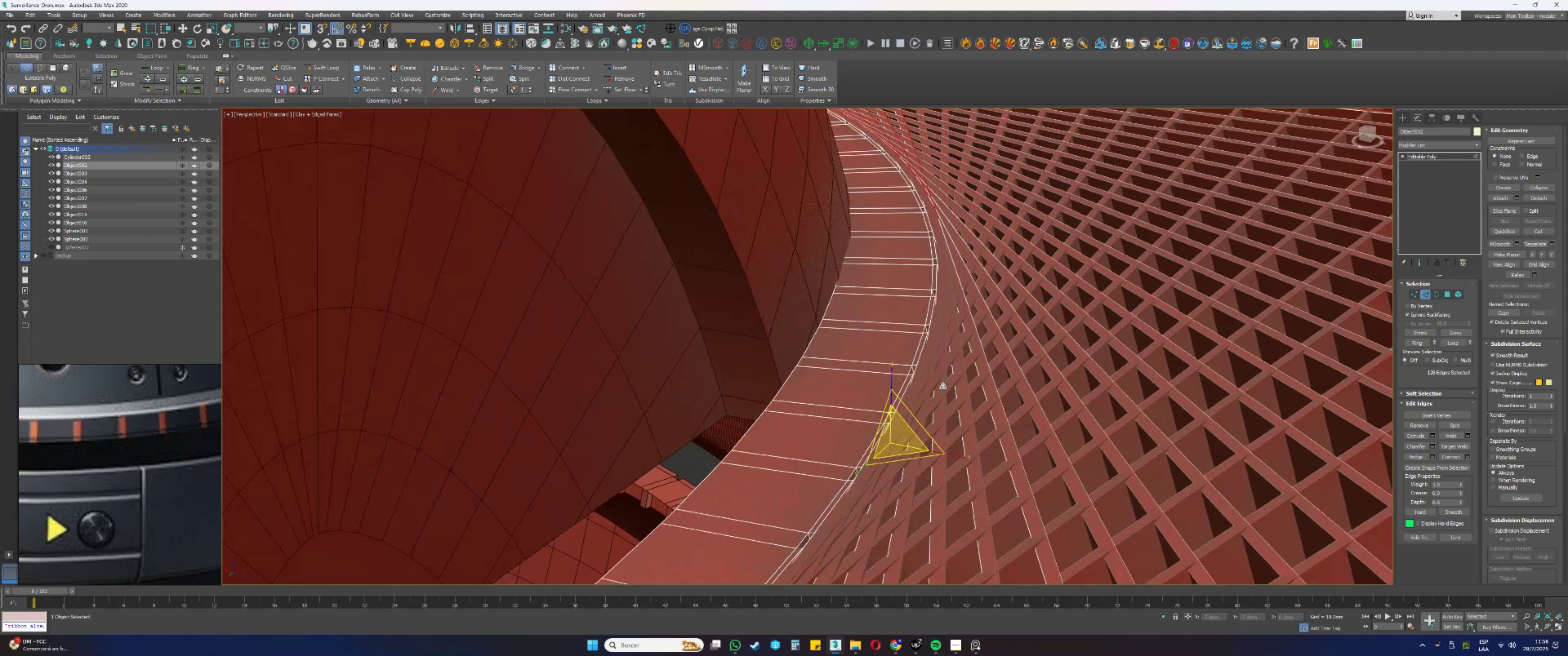 
key(Control+ControlLeft)
 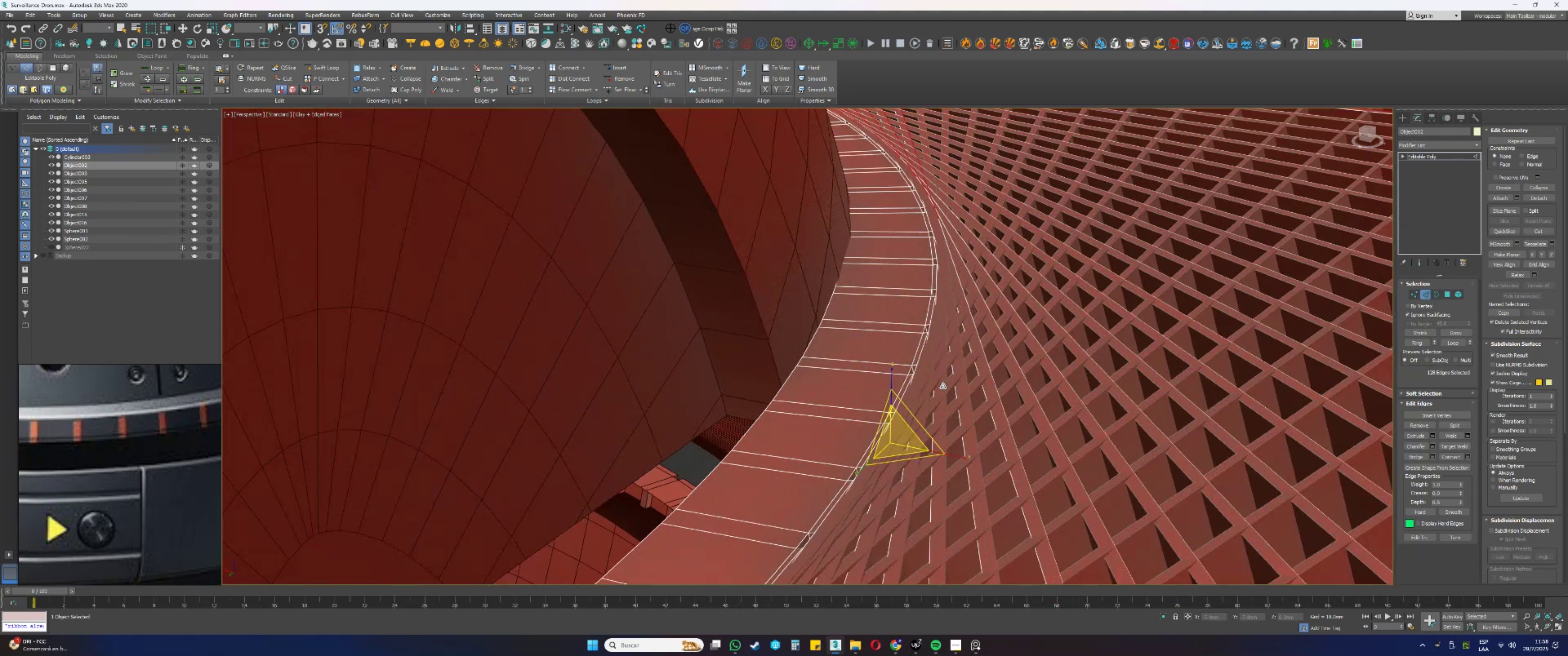 
key(Control+Z)
 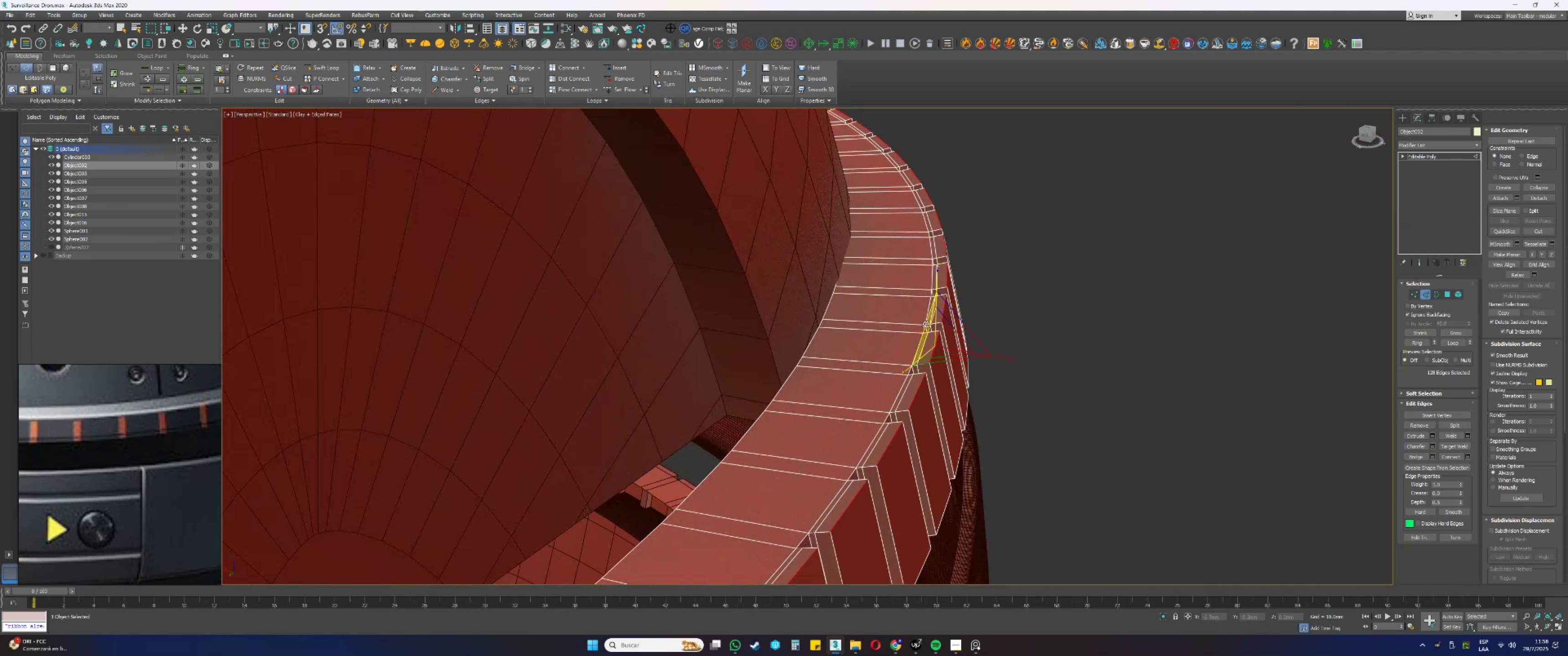 
key(Control+Backspace)
 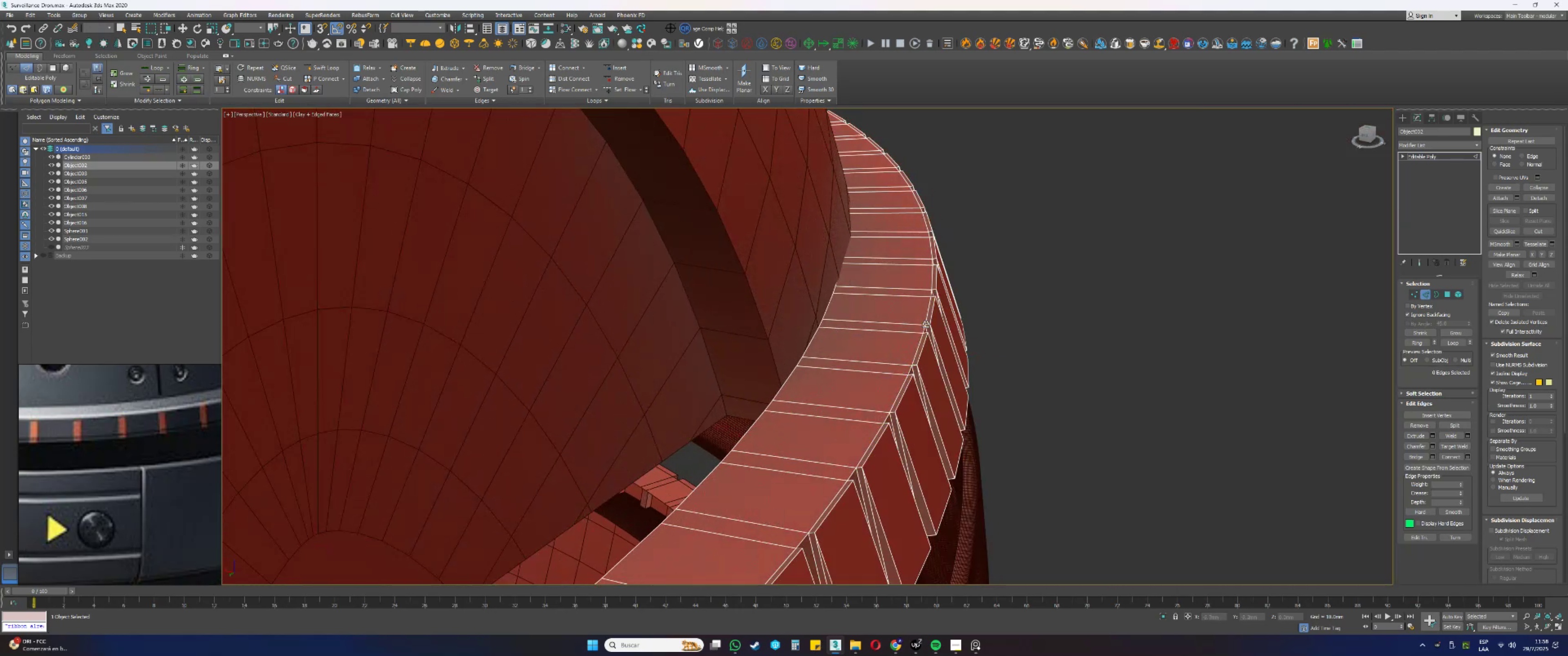 
scroll: coordinate [926, 324], scroll_direction: down, amount: 3.0
 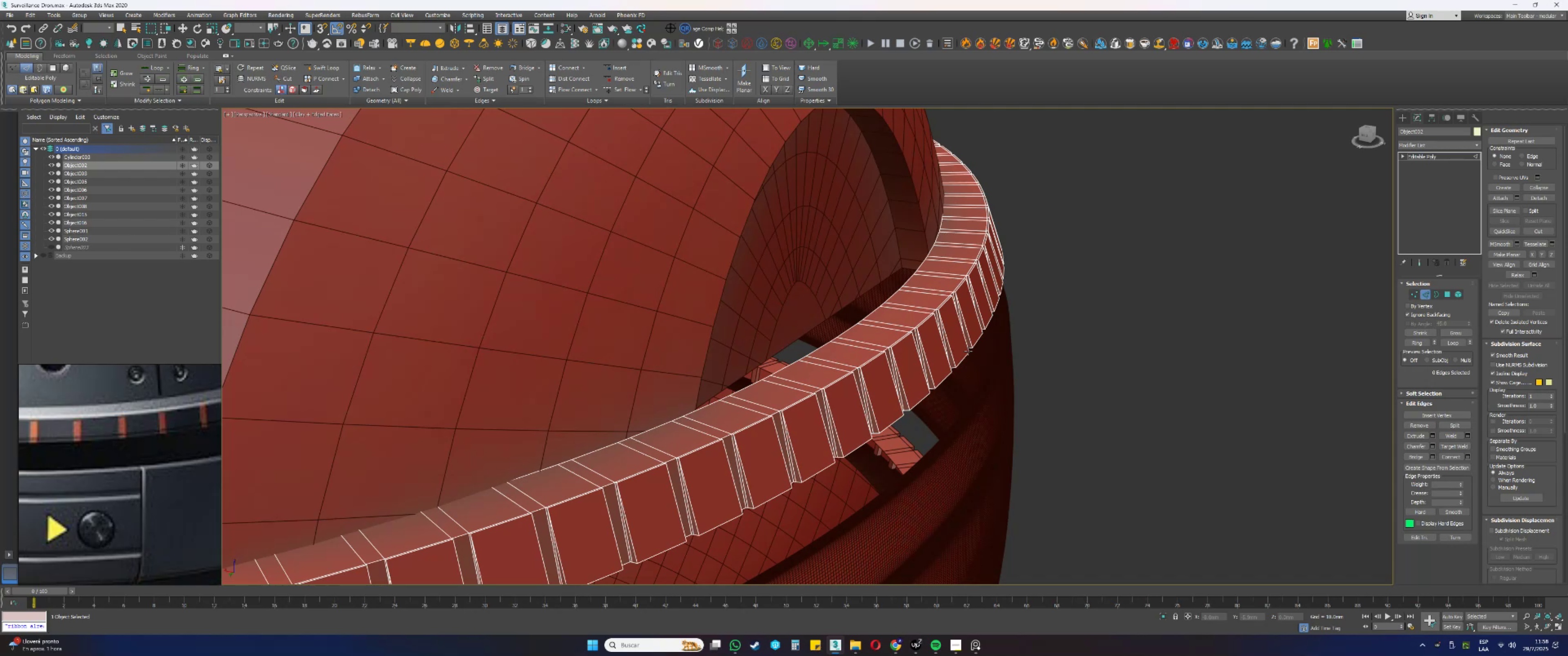 
wait(18.23)
 